 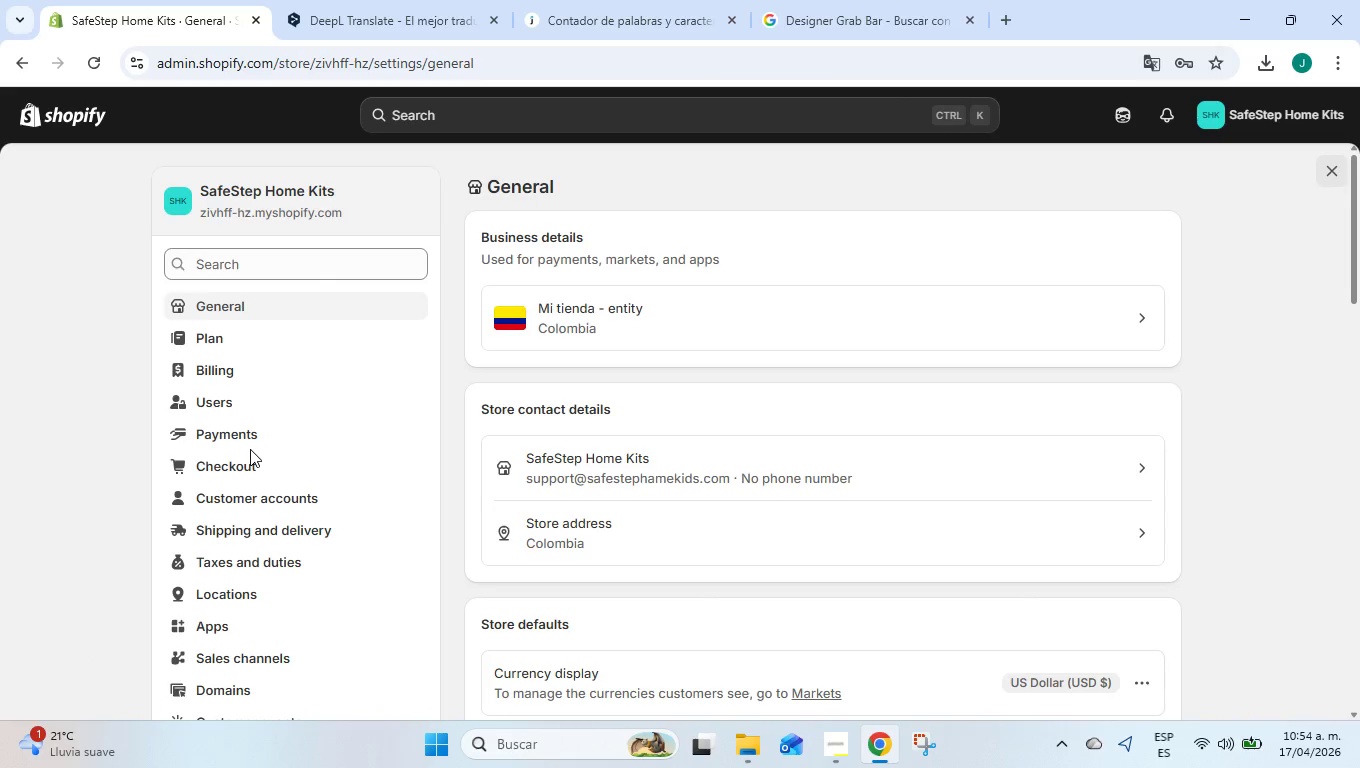 
scroll: coordinate [255, 451], scroll_direction: down, amount: 4.0
 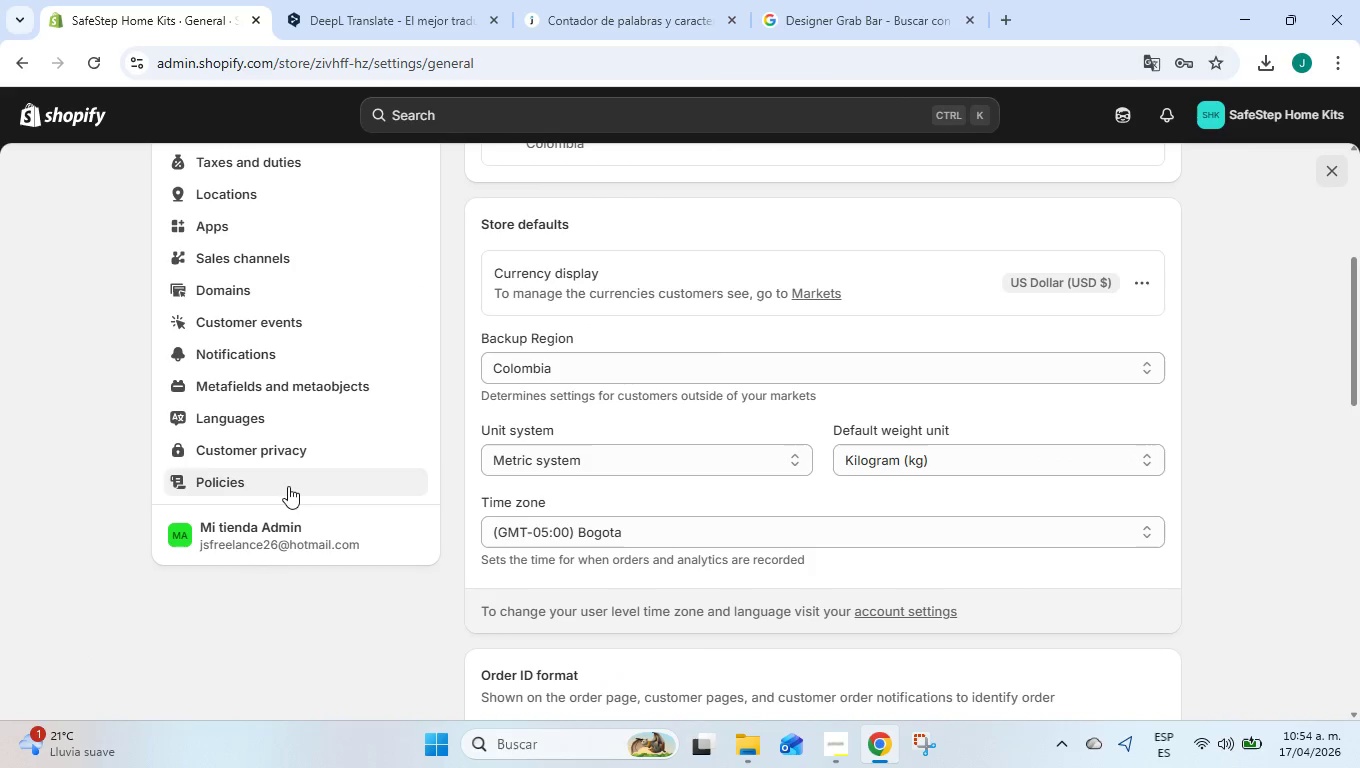 
left_click([288, 486])
 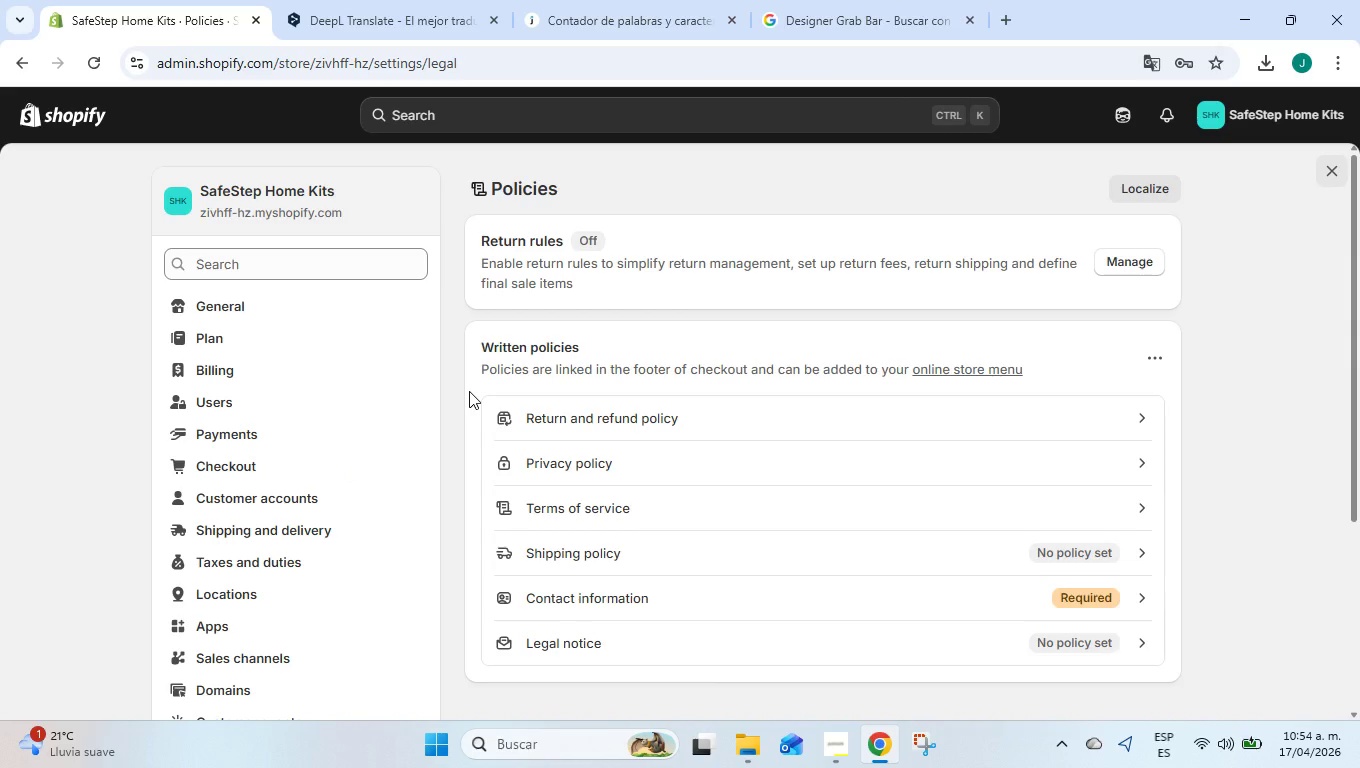 
wait(8.94)
 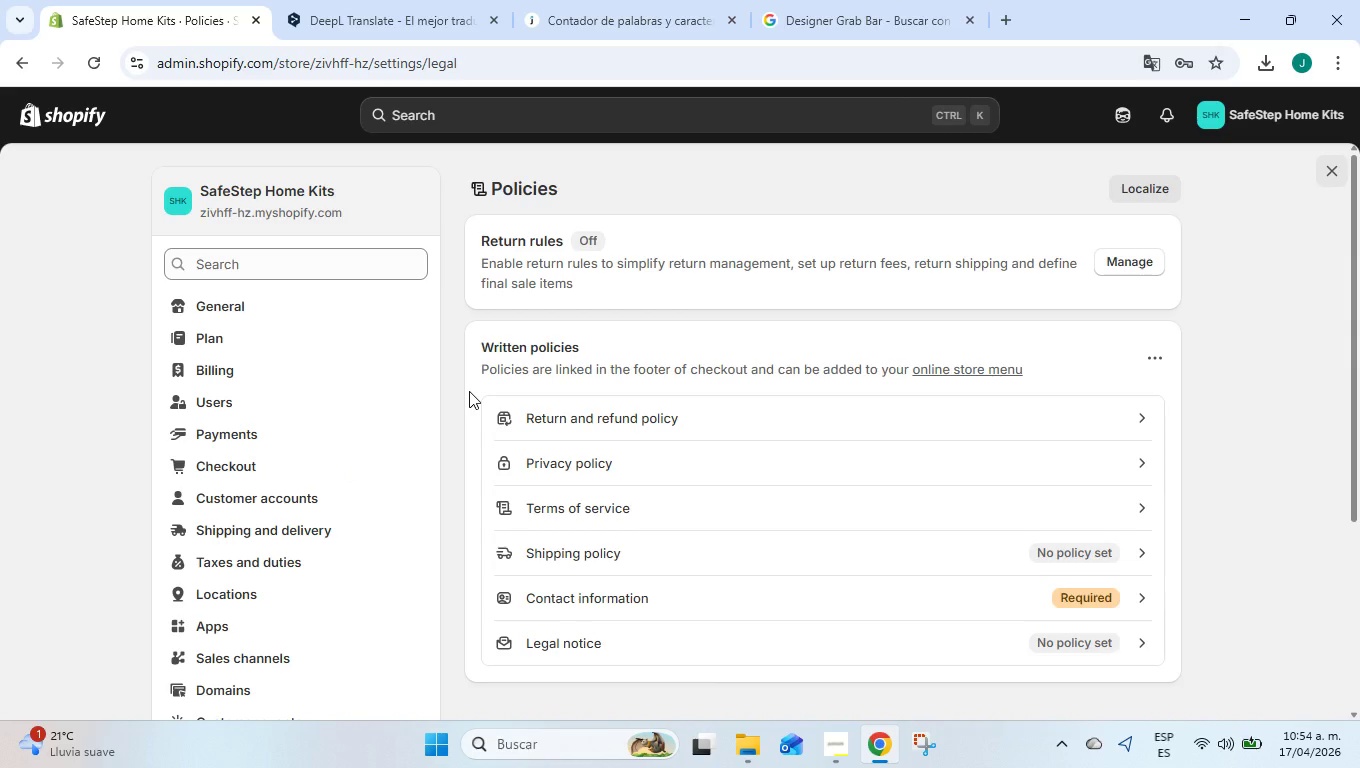 
left_click([642, 449])
 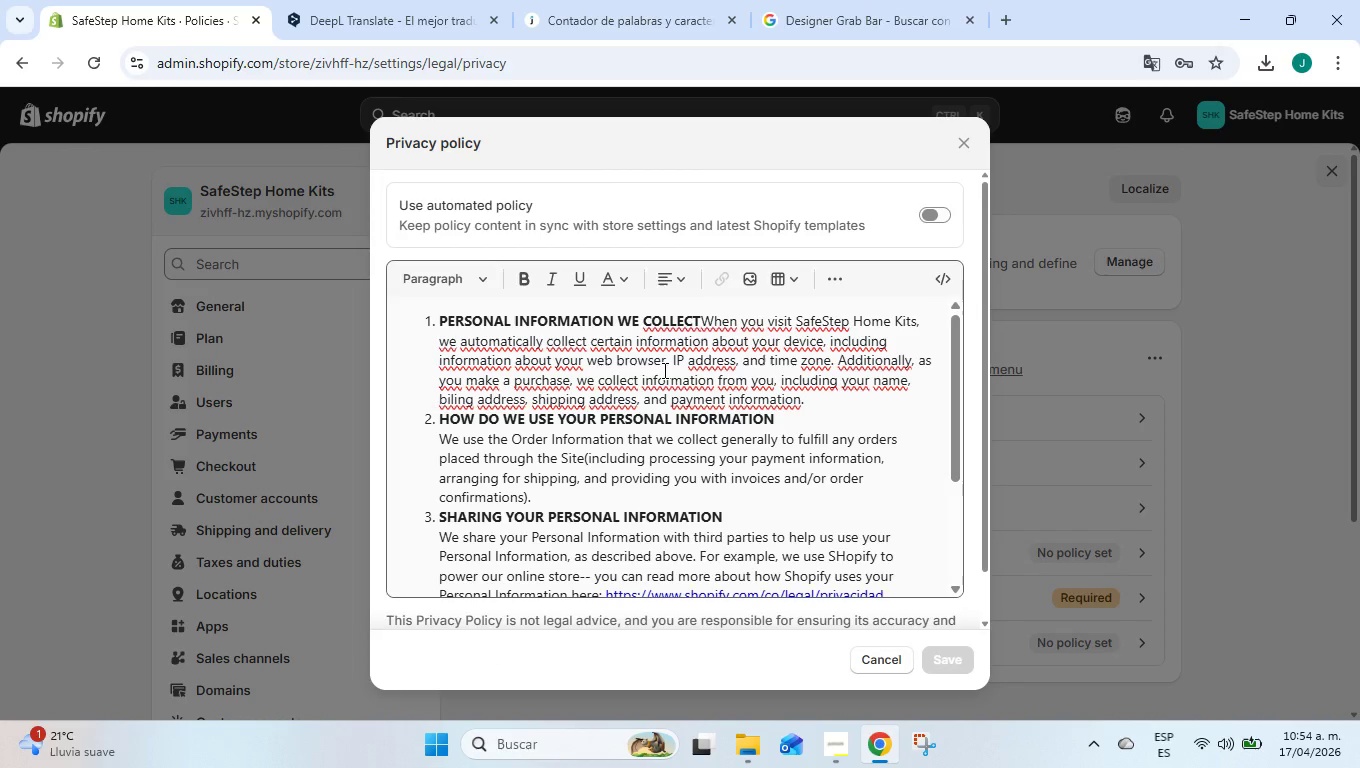 
wait(6.47)
 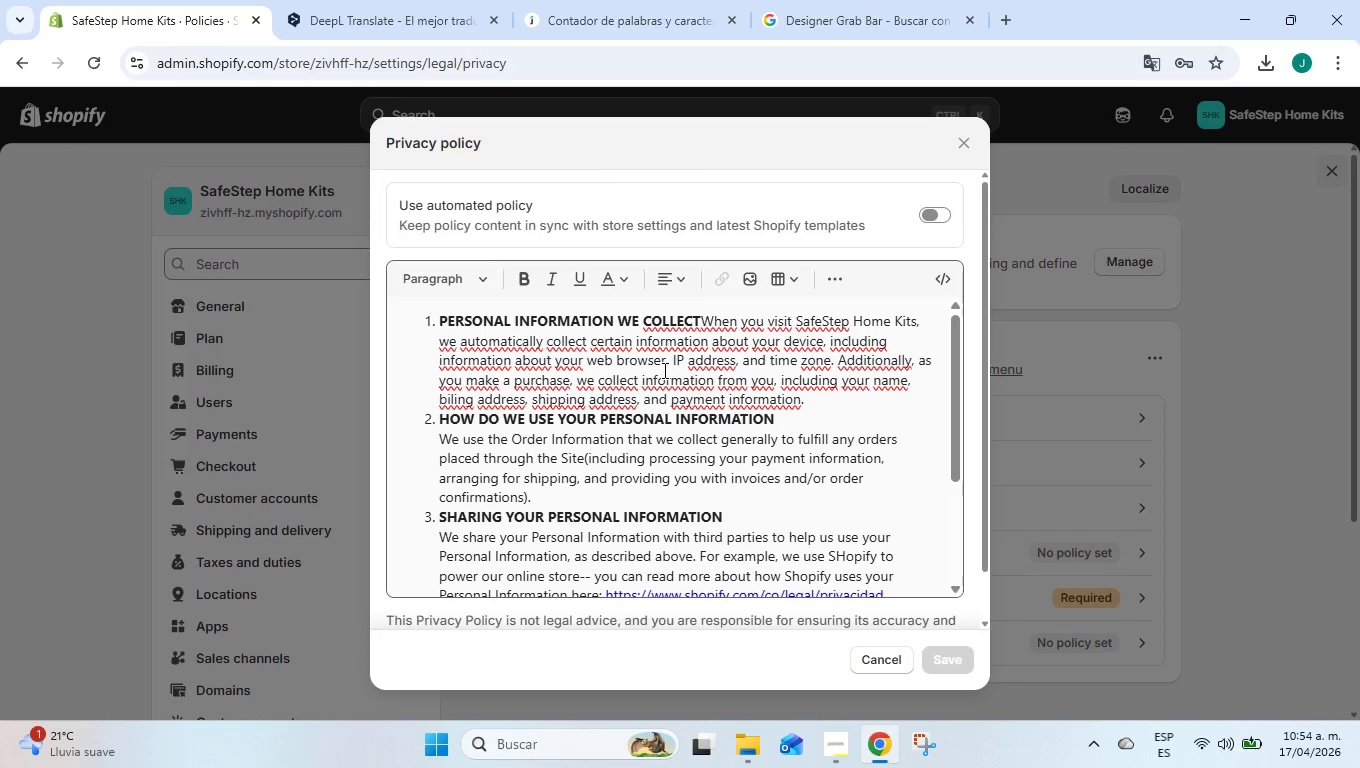 
scroll: coordinate [663, 370], scroll_direction: down, amount: 8.0
 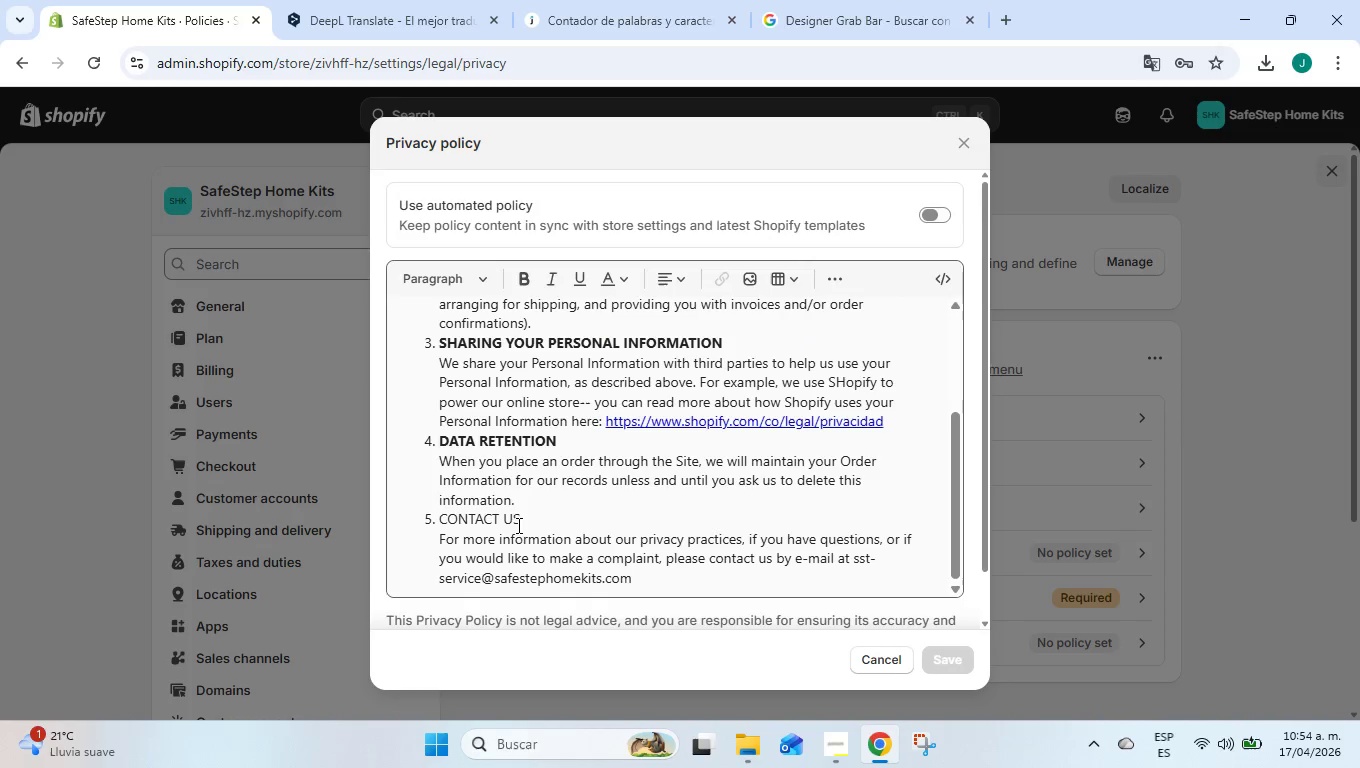 
left_click_drag(start_coordinate=[527, 517], to_coordinate=[442, 512])
 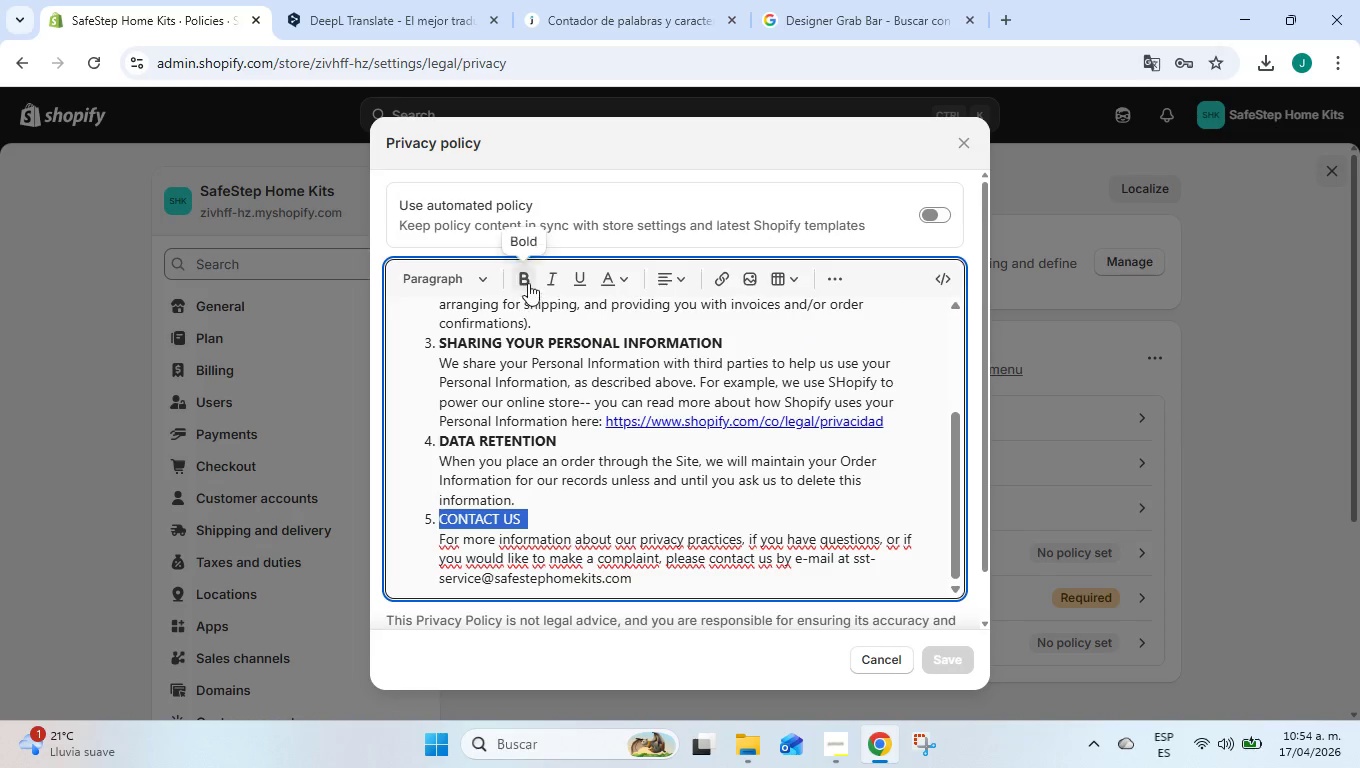 
left_click([530, 278])
 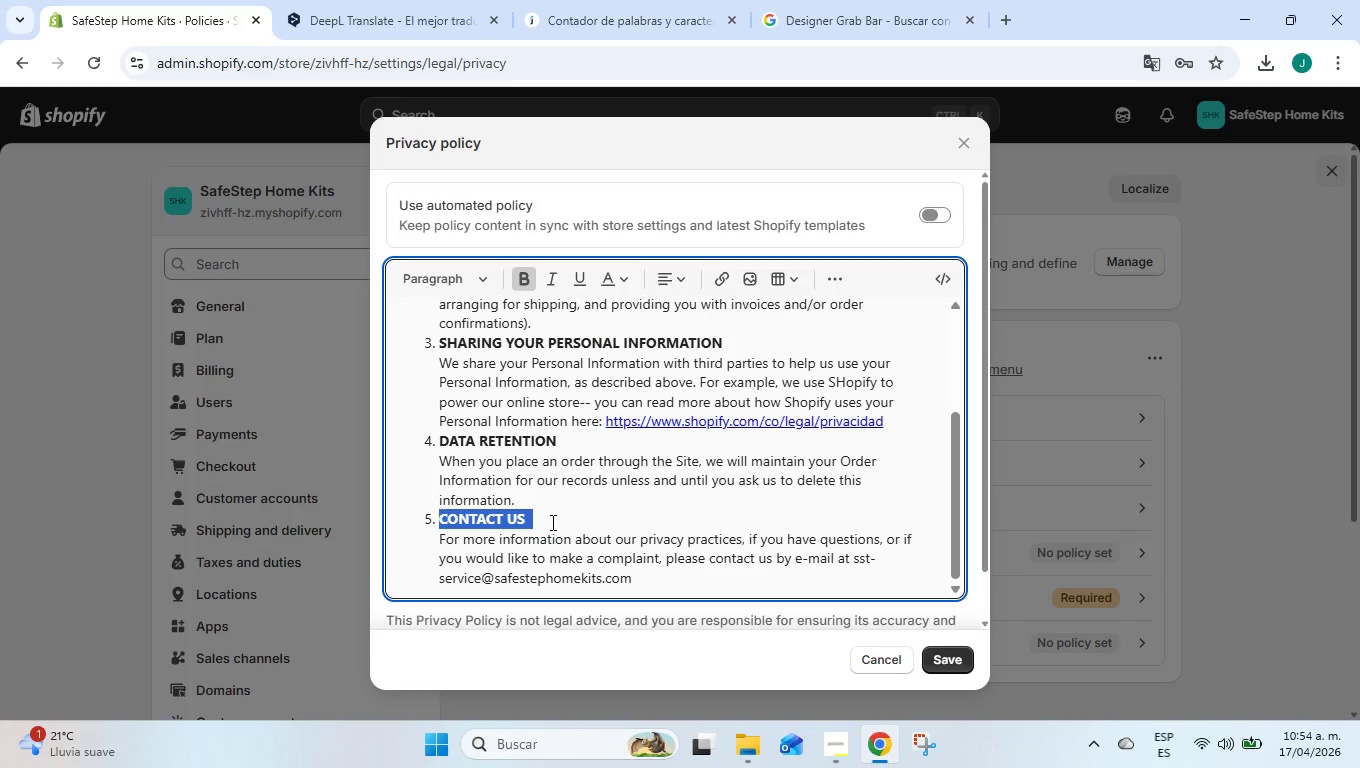 
left_click([552, 518])
 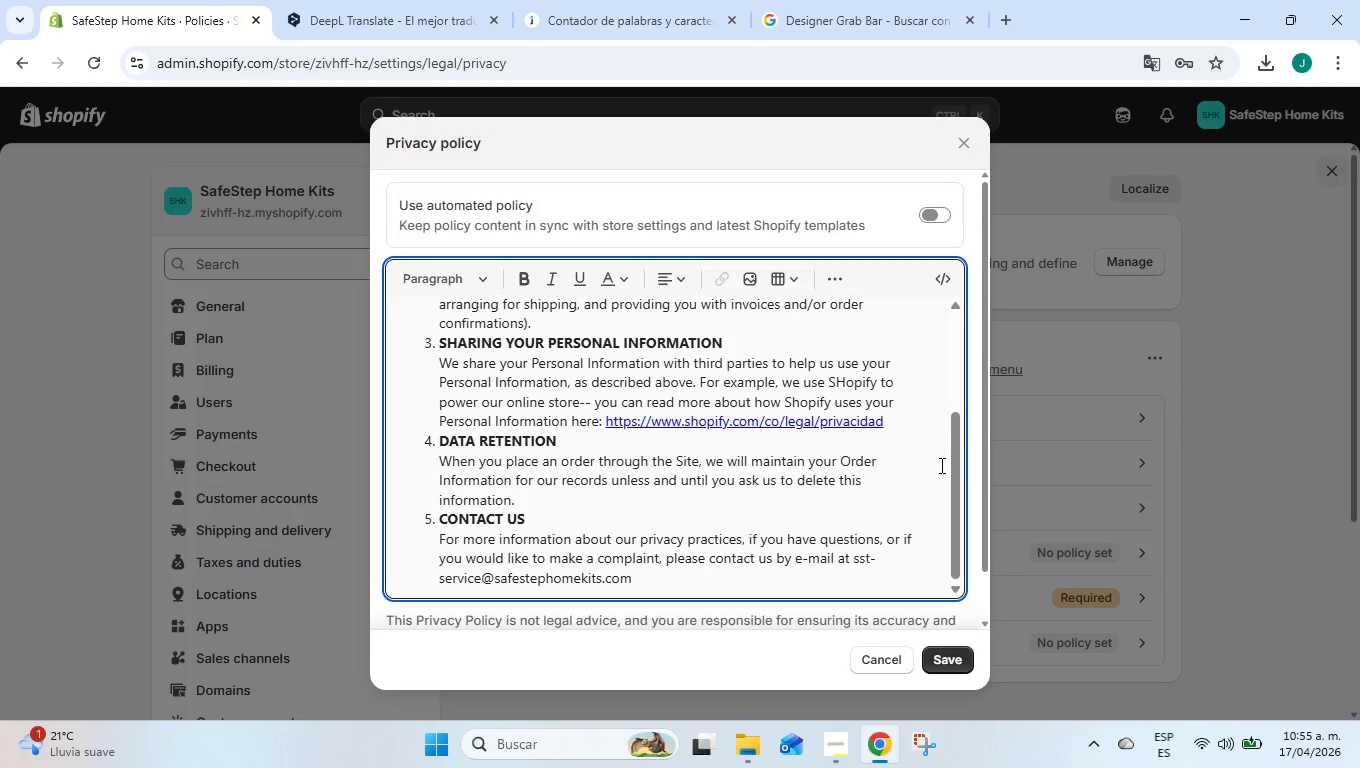 
left_click_drag(start_coordinate=[952, 471], to_coordinate=[952, 320])
 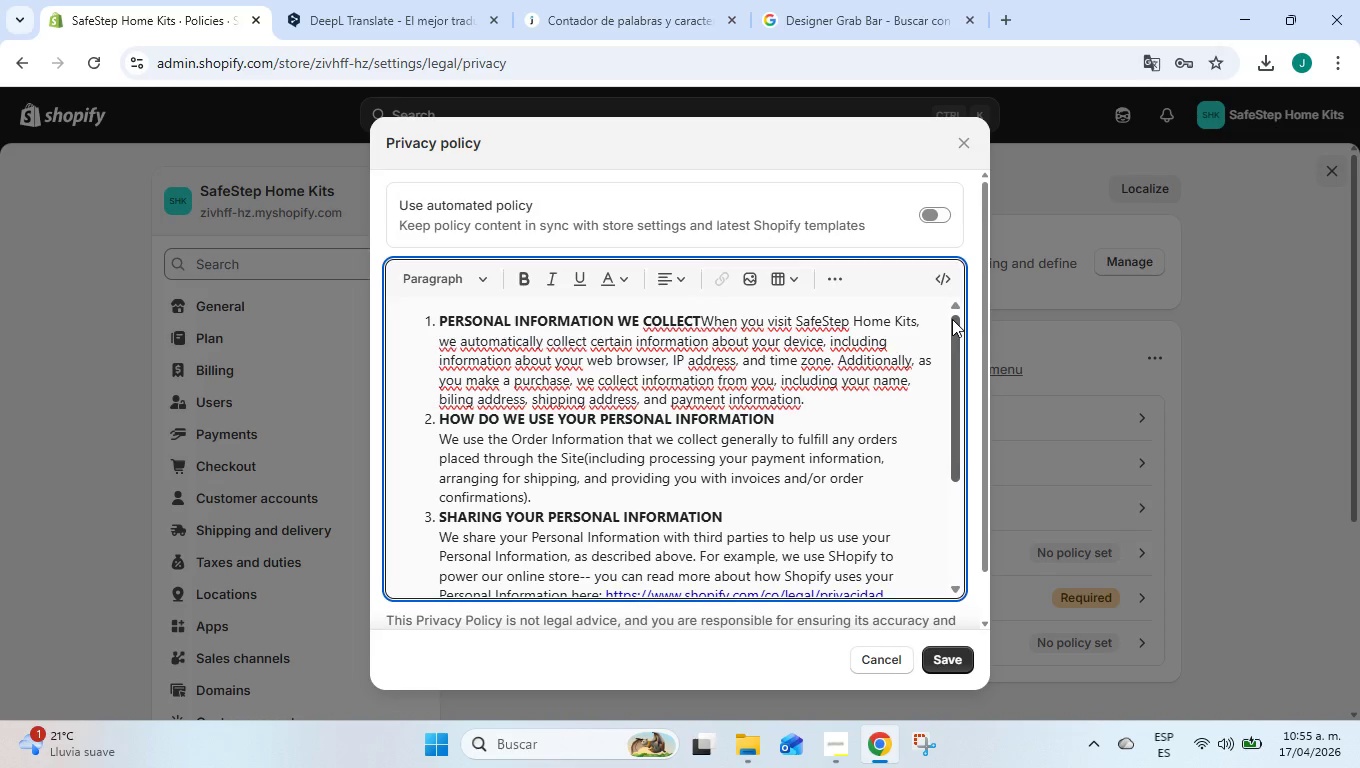 
wait(5.59)
 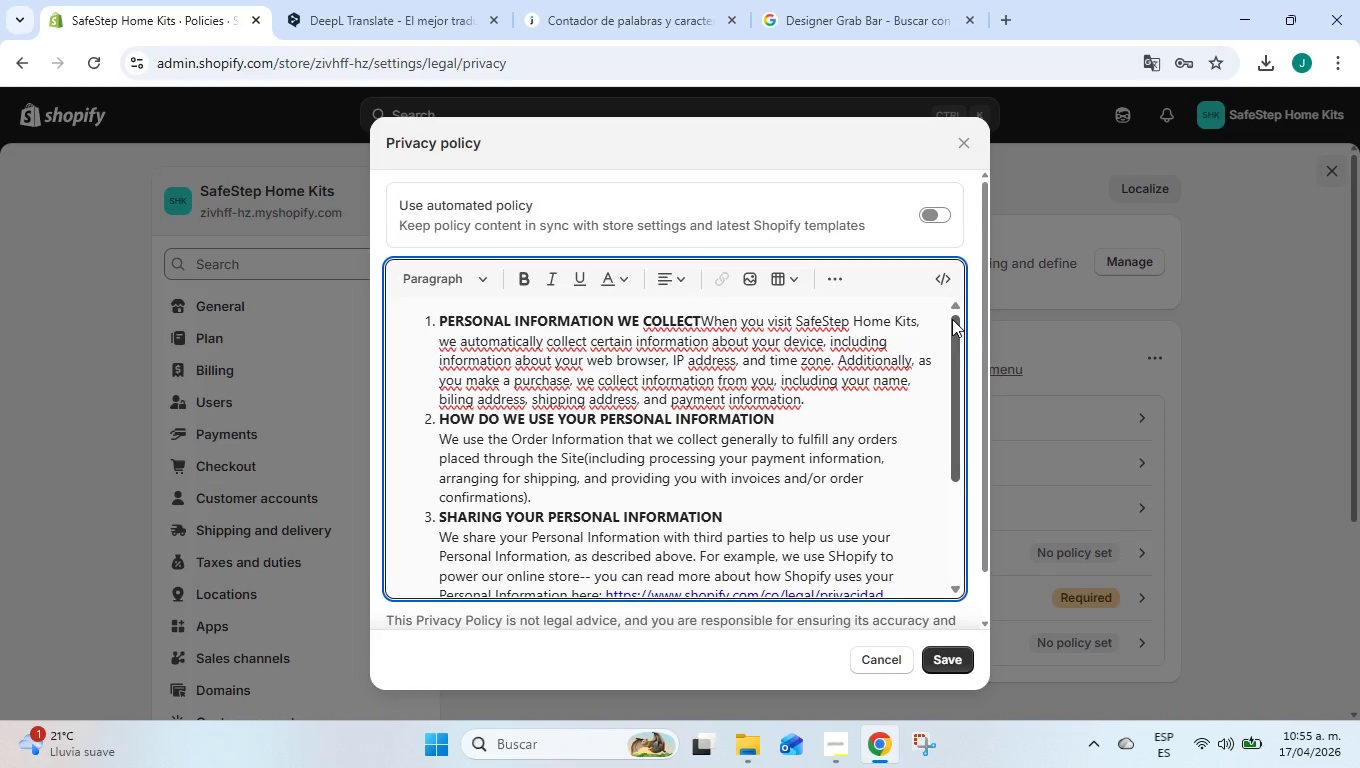 
scroll: coordinate [952, 323], scroll_direction: down, amount: 7.0
 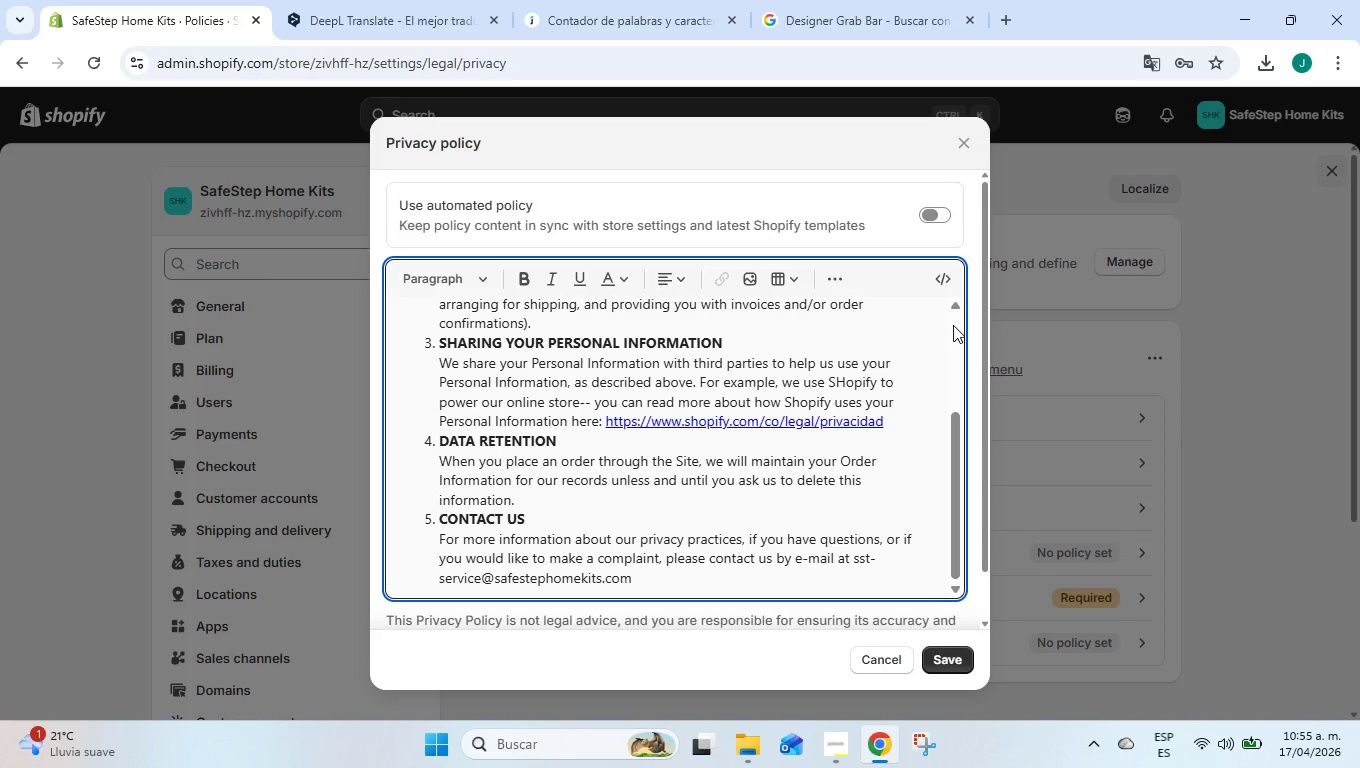 
wait(19.21)
 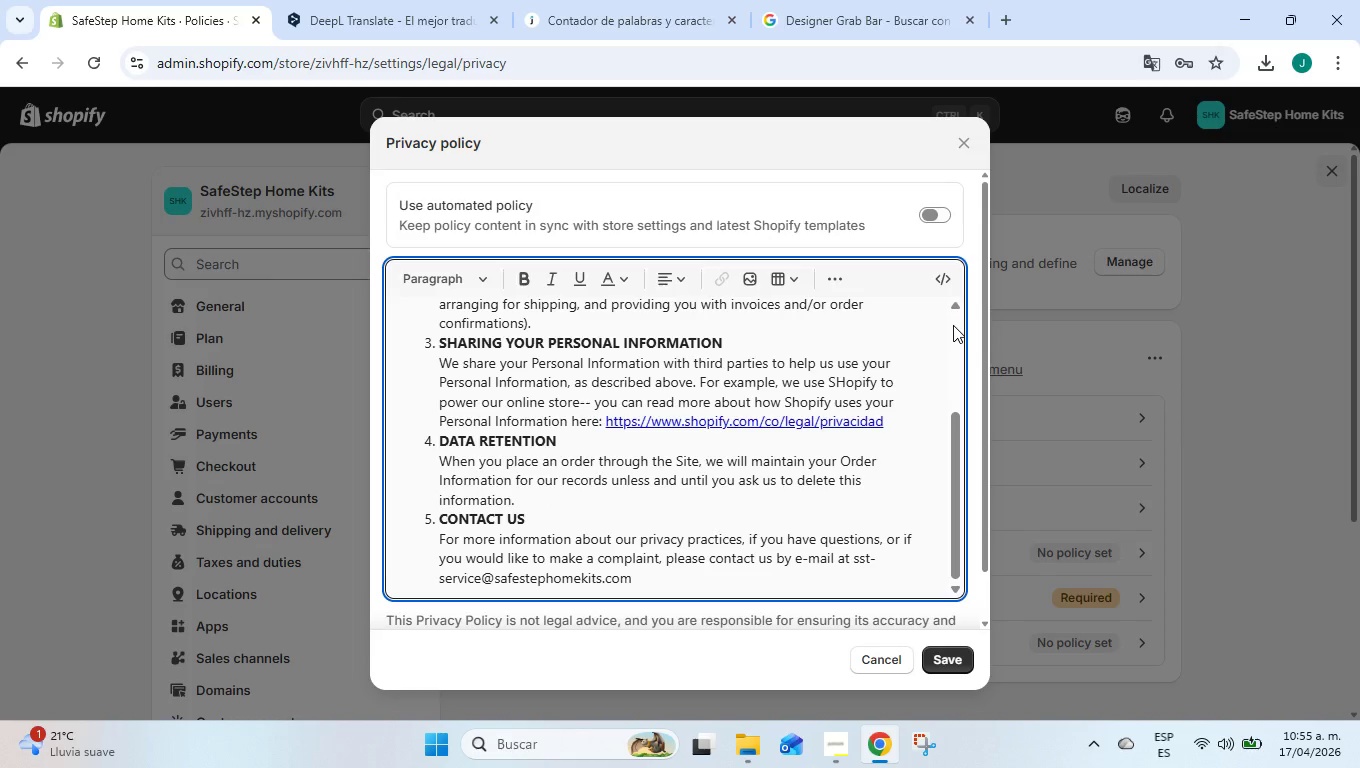 
left_click([971, 139])
 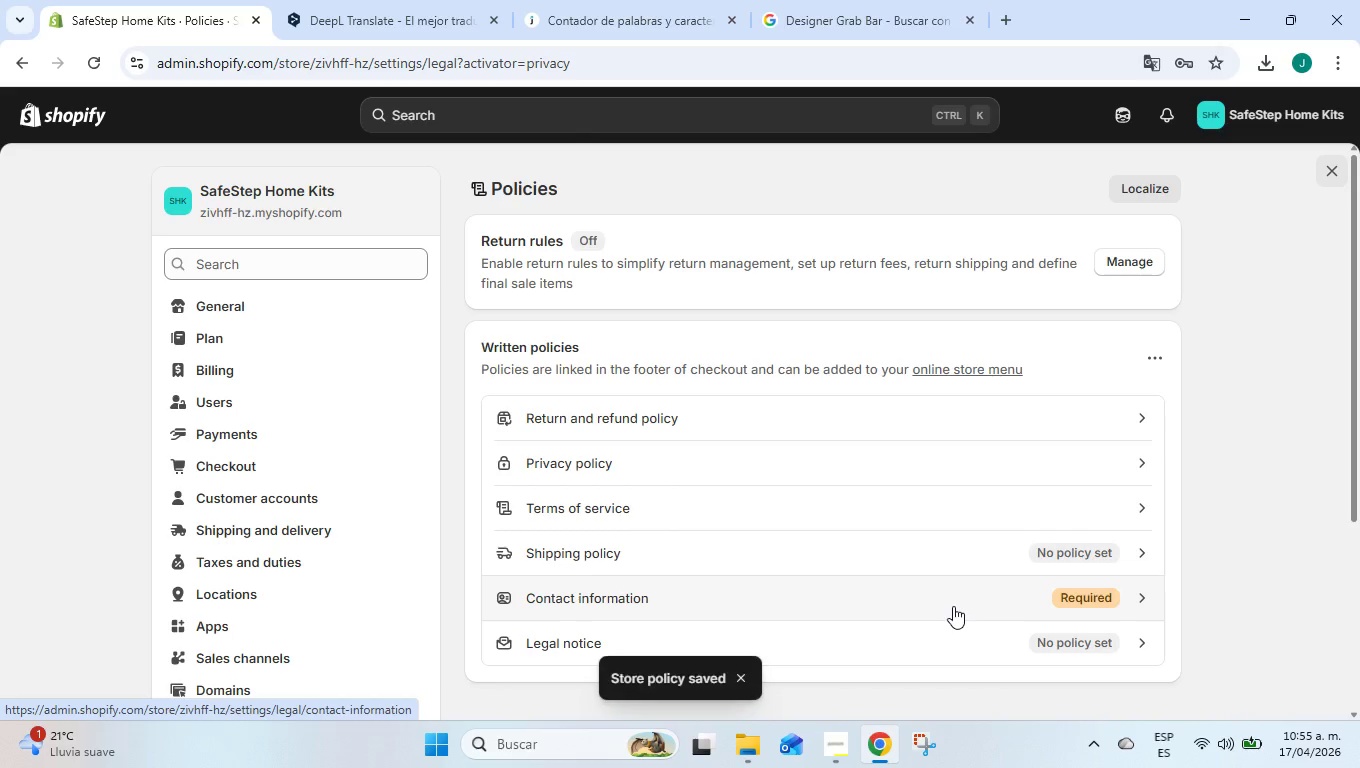 
left_click([798, 428])
 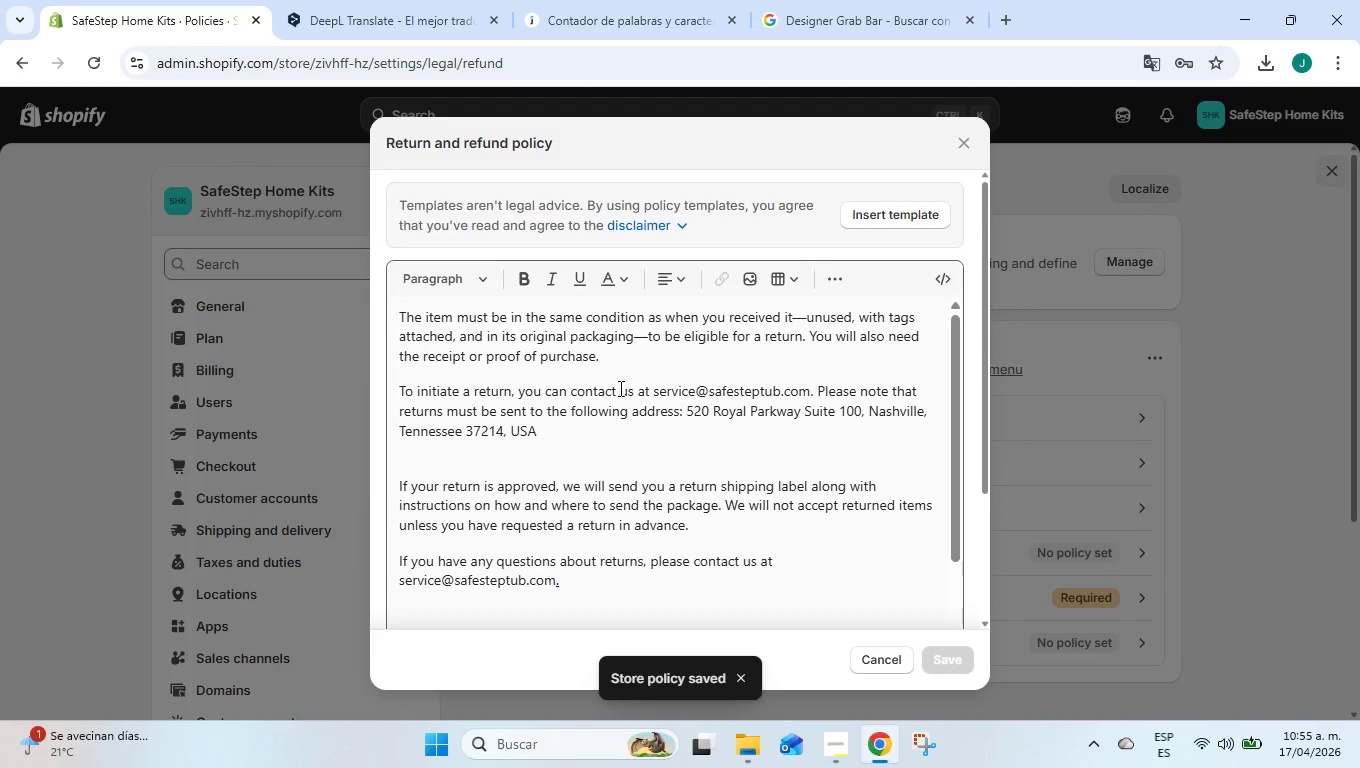 
scroll: coordinate [614, 405], scroll_direction: up, amount: 5.0
 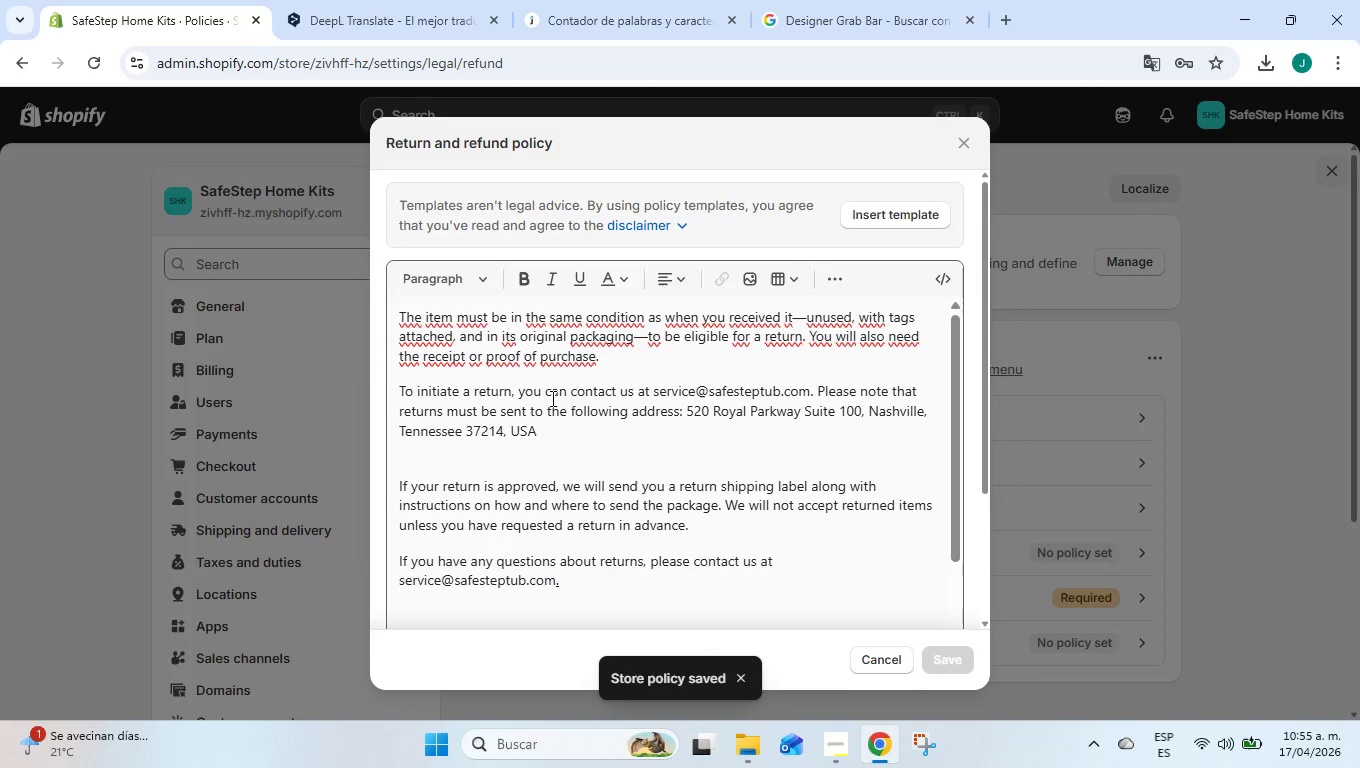 
scroll: coordinate [551, 398], scroll_direction: down, amount: 1.0
 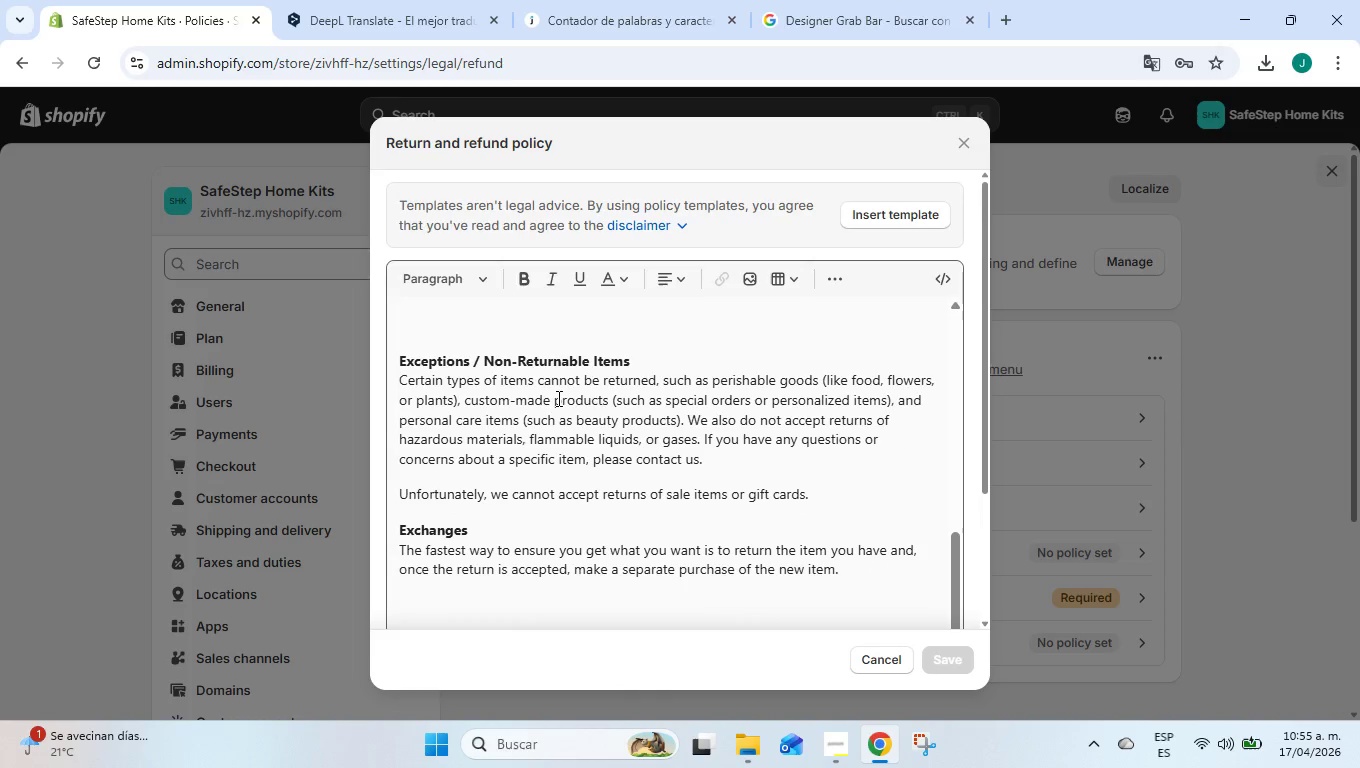 
scroll: coordinate [827, 466], scroll_direction: up, amount: 21.0
 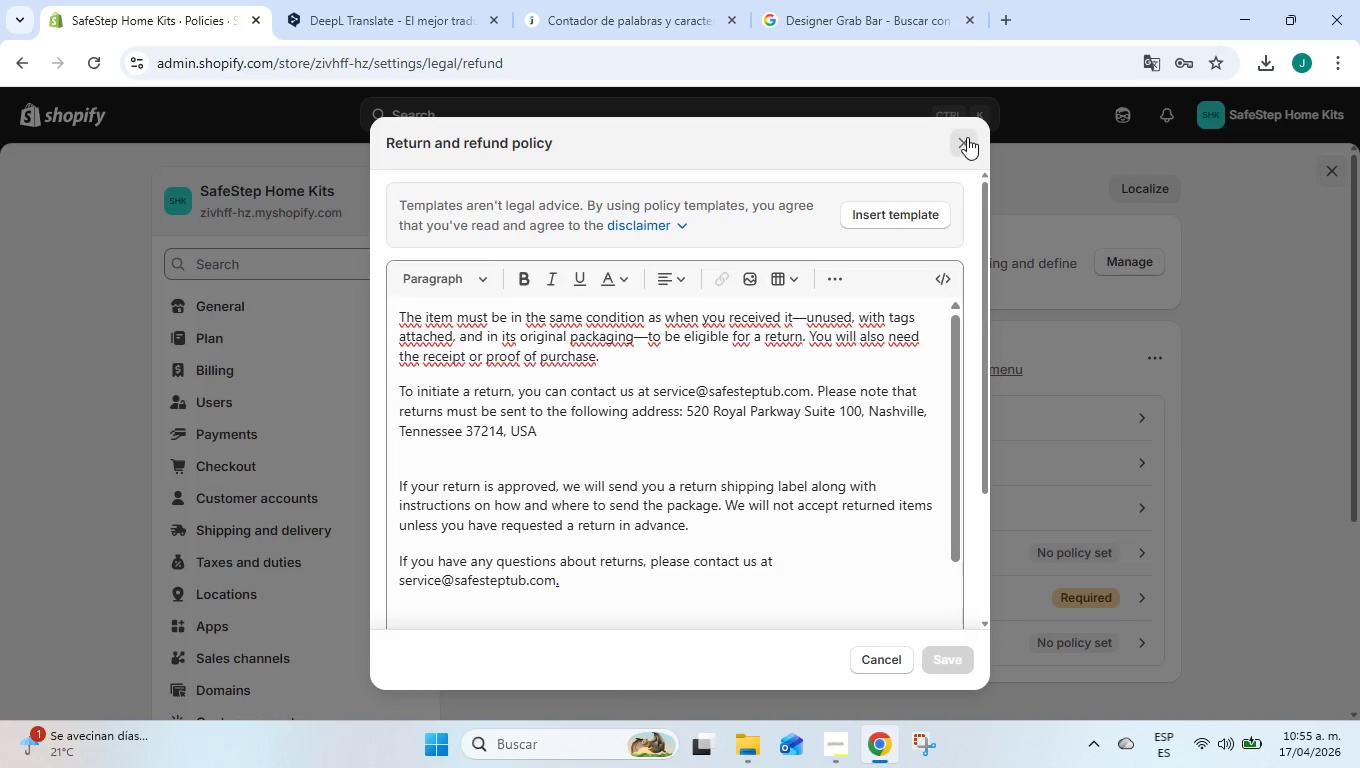 
left_click([967, 137])
 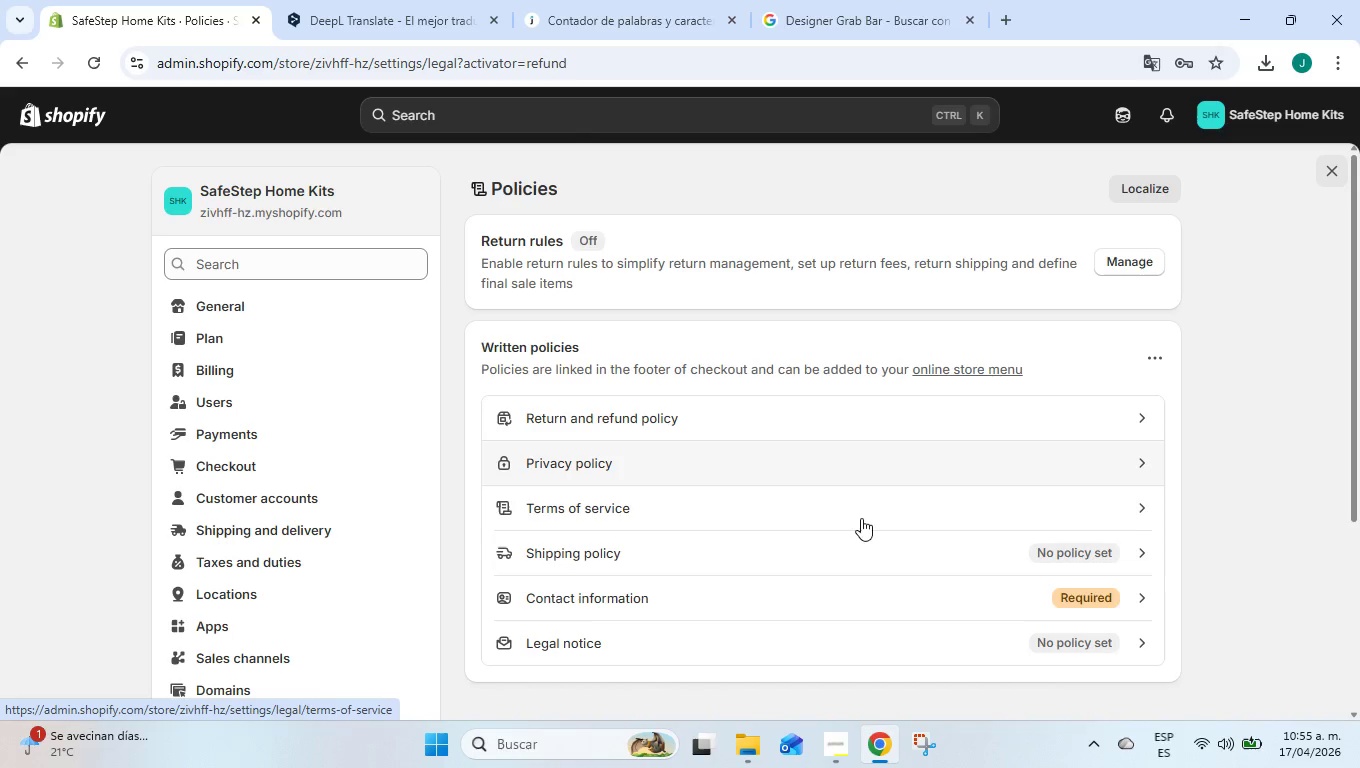 
left_click([861, 510])
 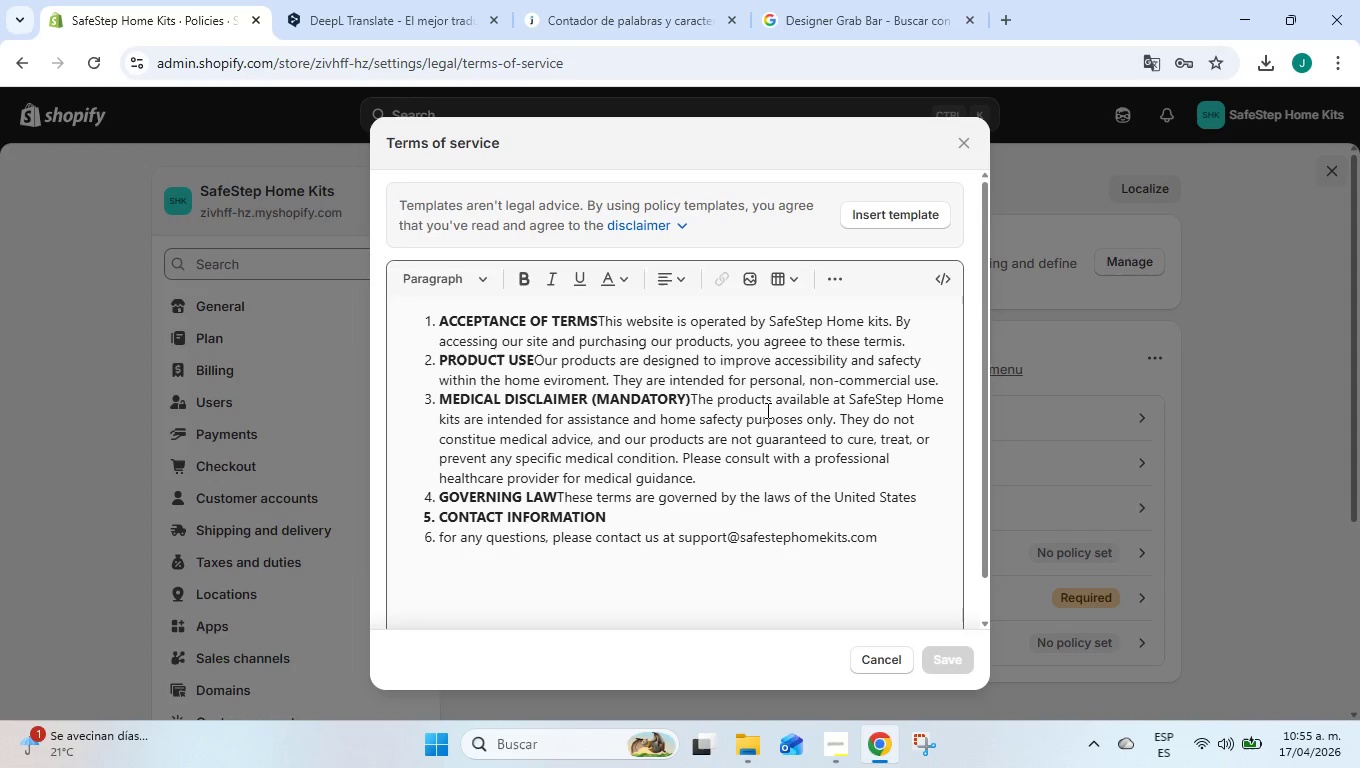 
scroll: coordinate [765, 408], scroll_direction: up, amount: 6.0
 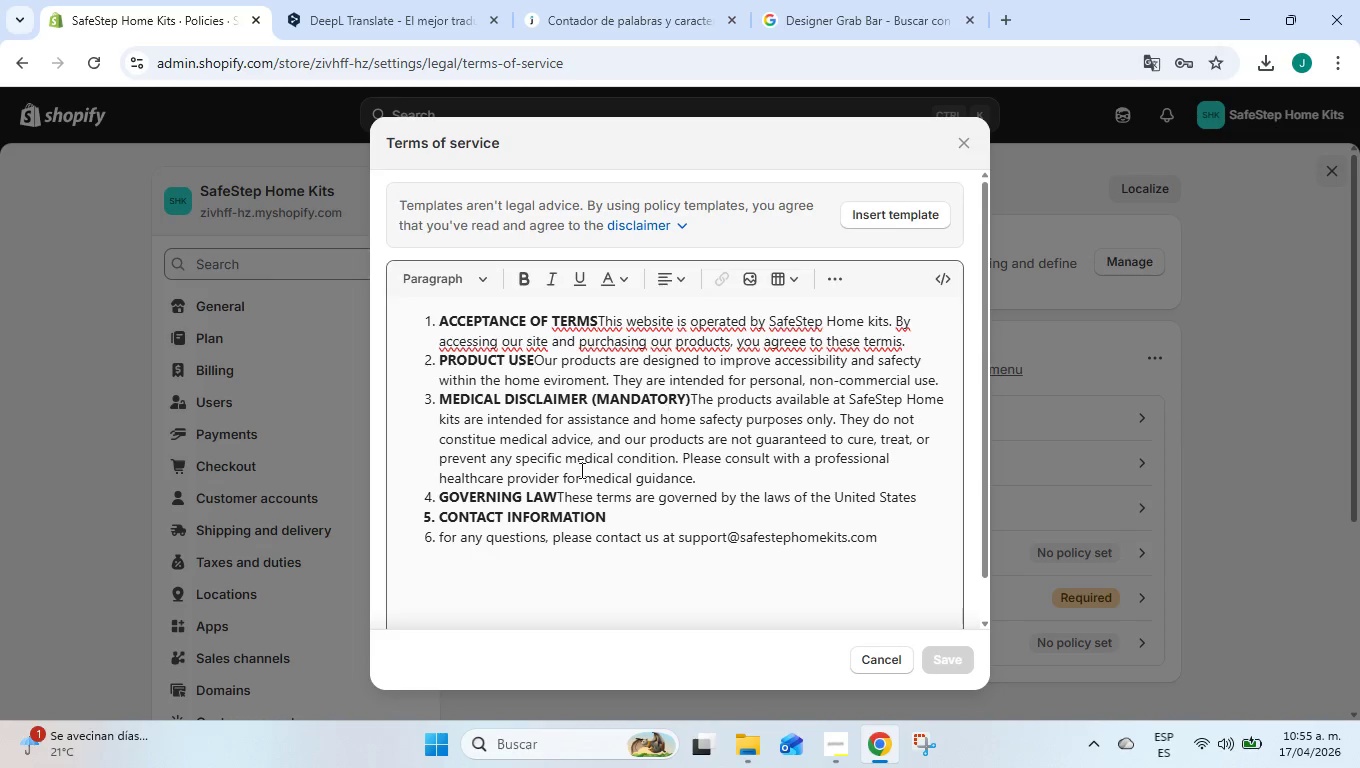 
wait(5.42)
 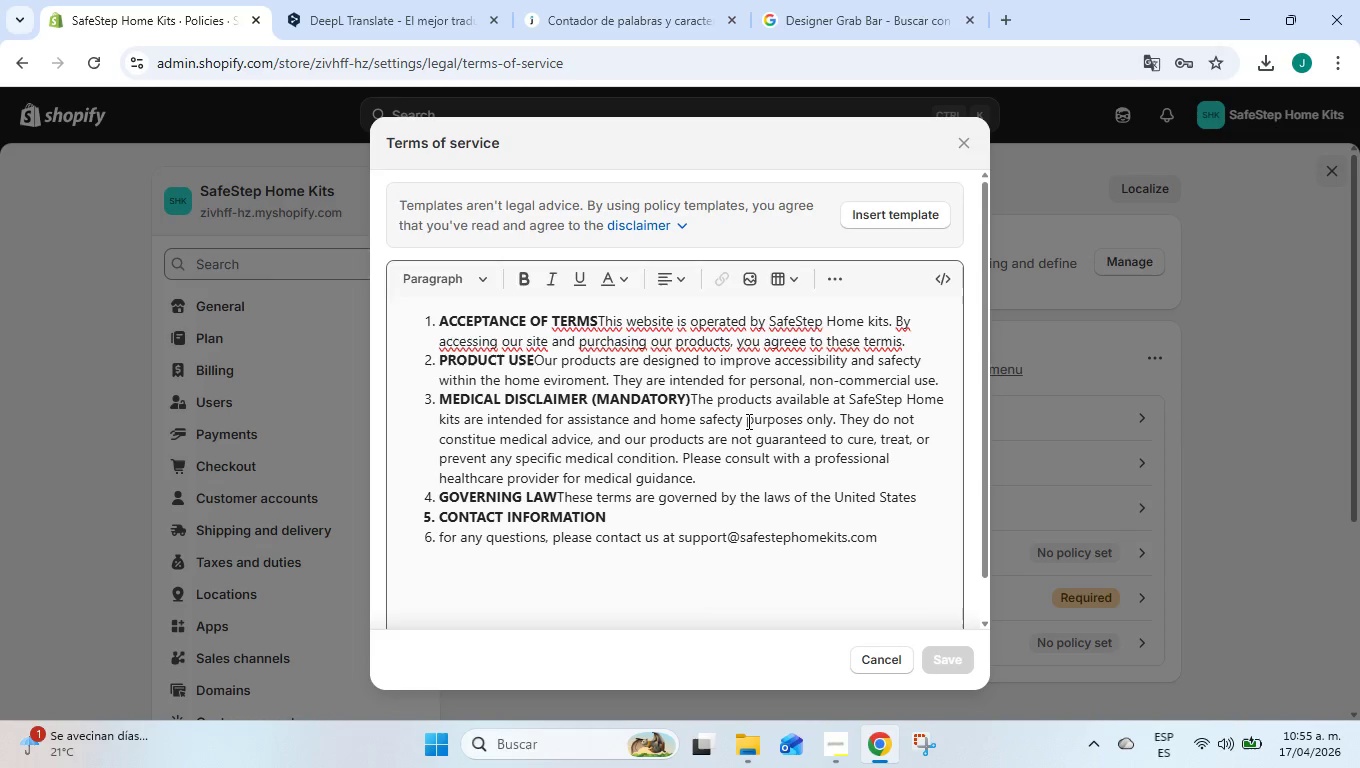 
left_click([558, 498])
 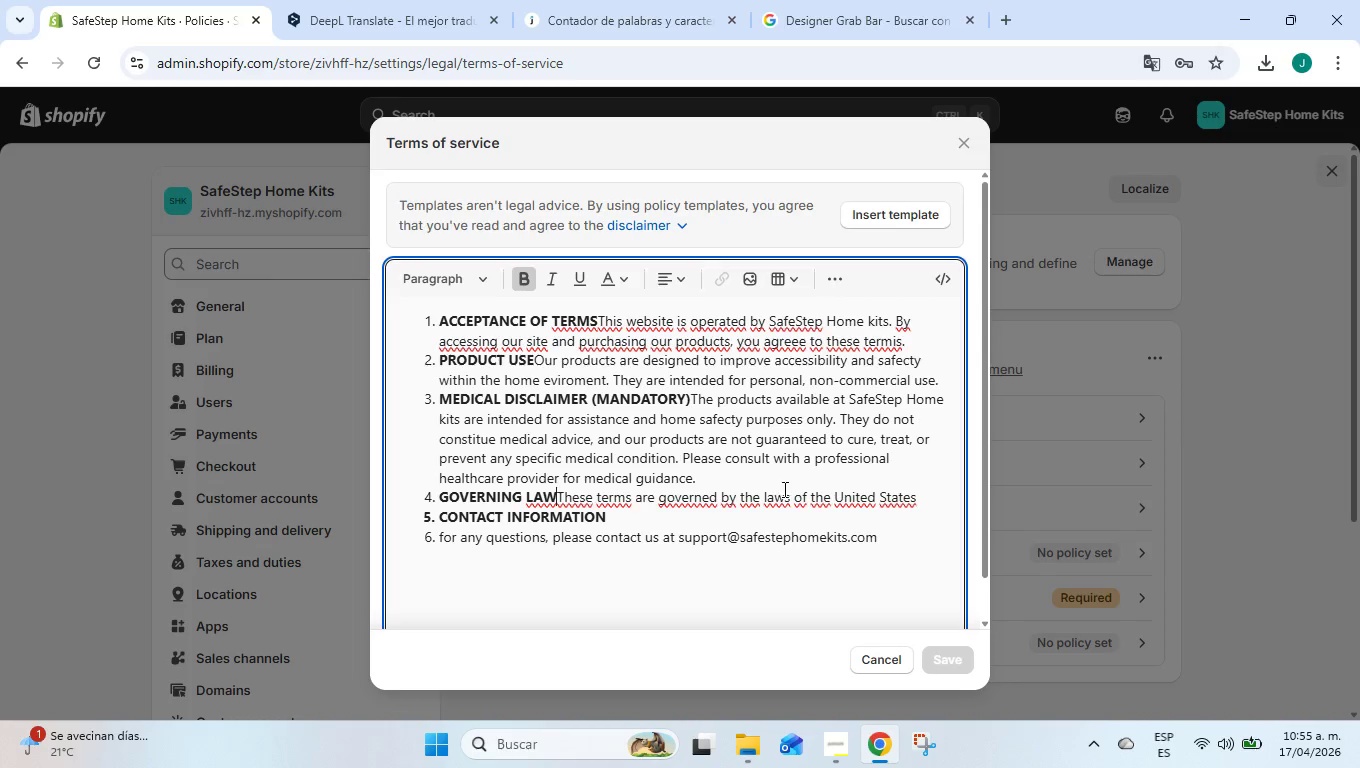 
key(Tab)
 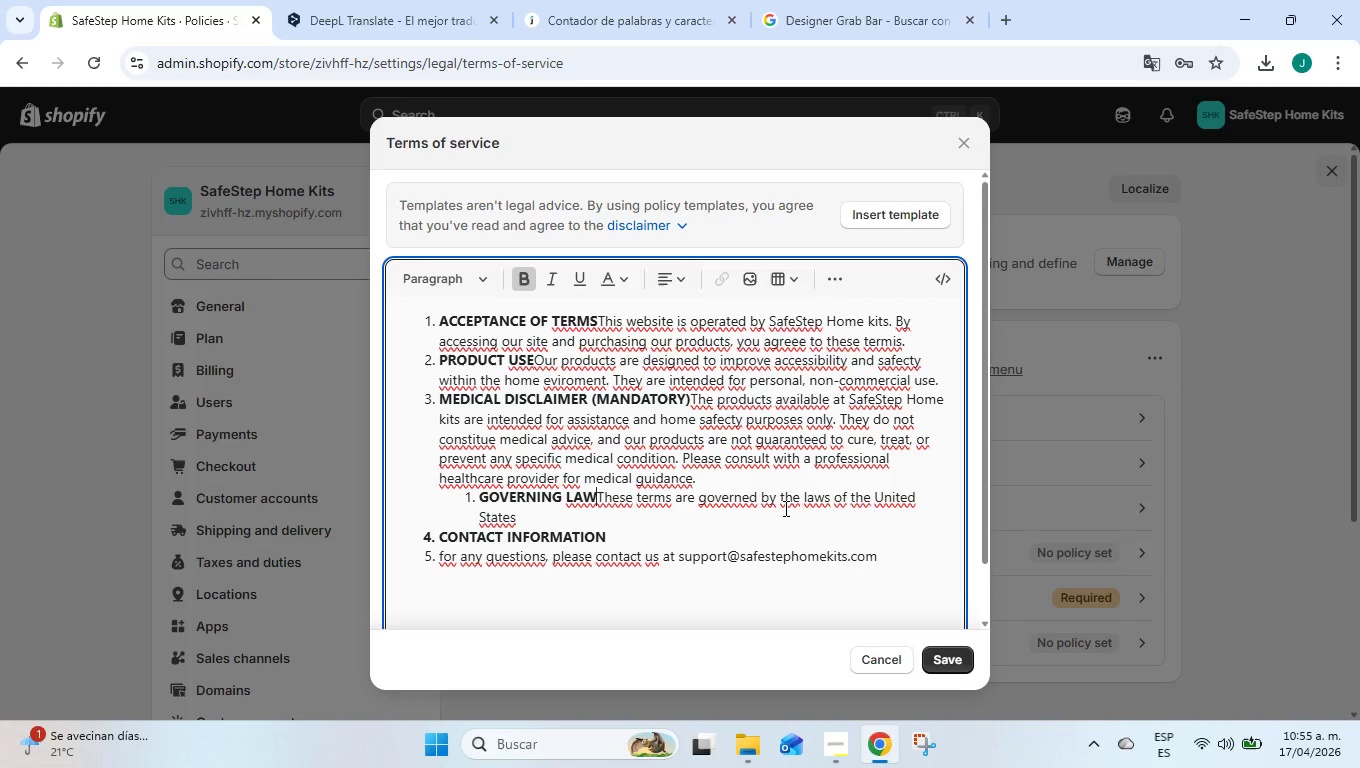 
key(Shift+Tab)
 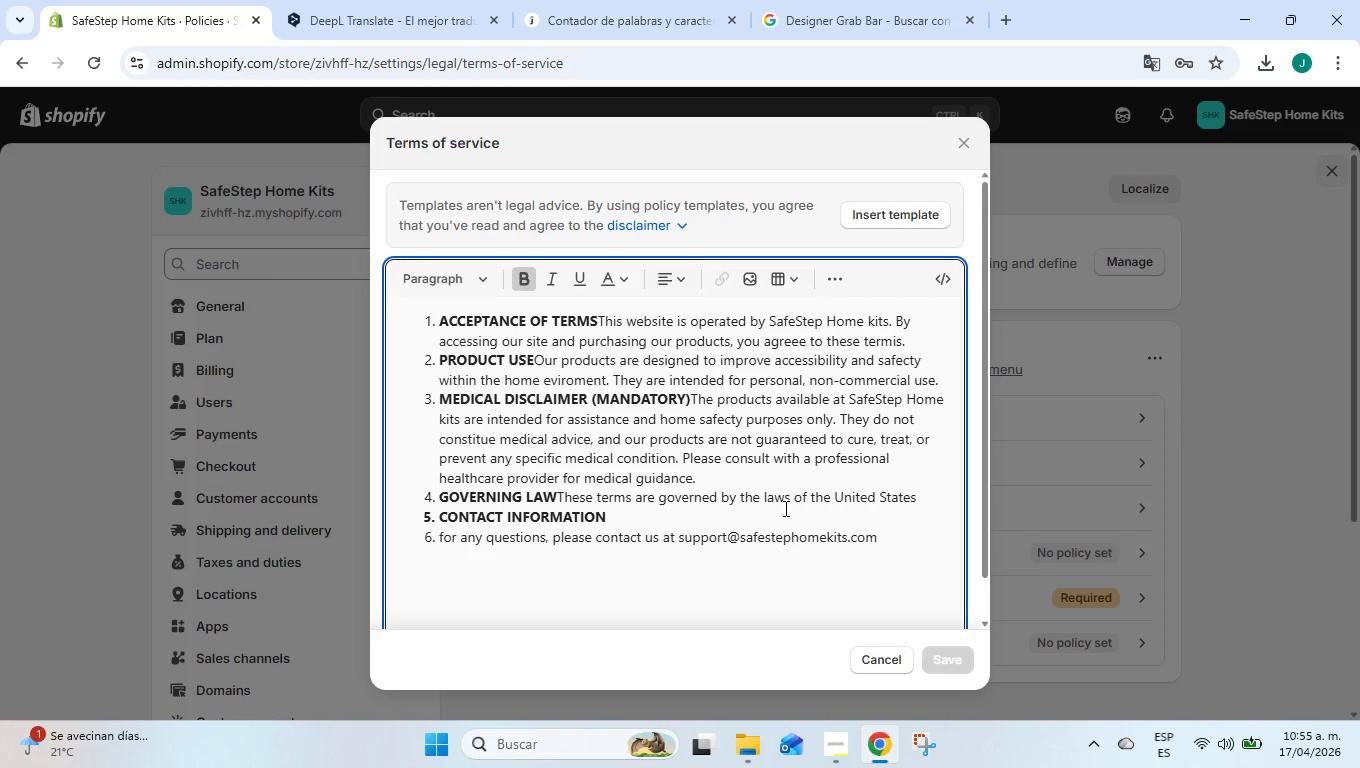 
hold_key(key=Space, duration=1.5)
 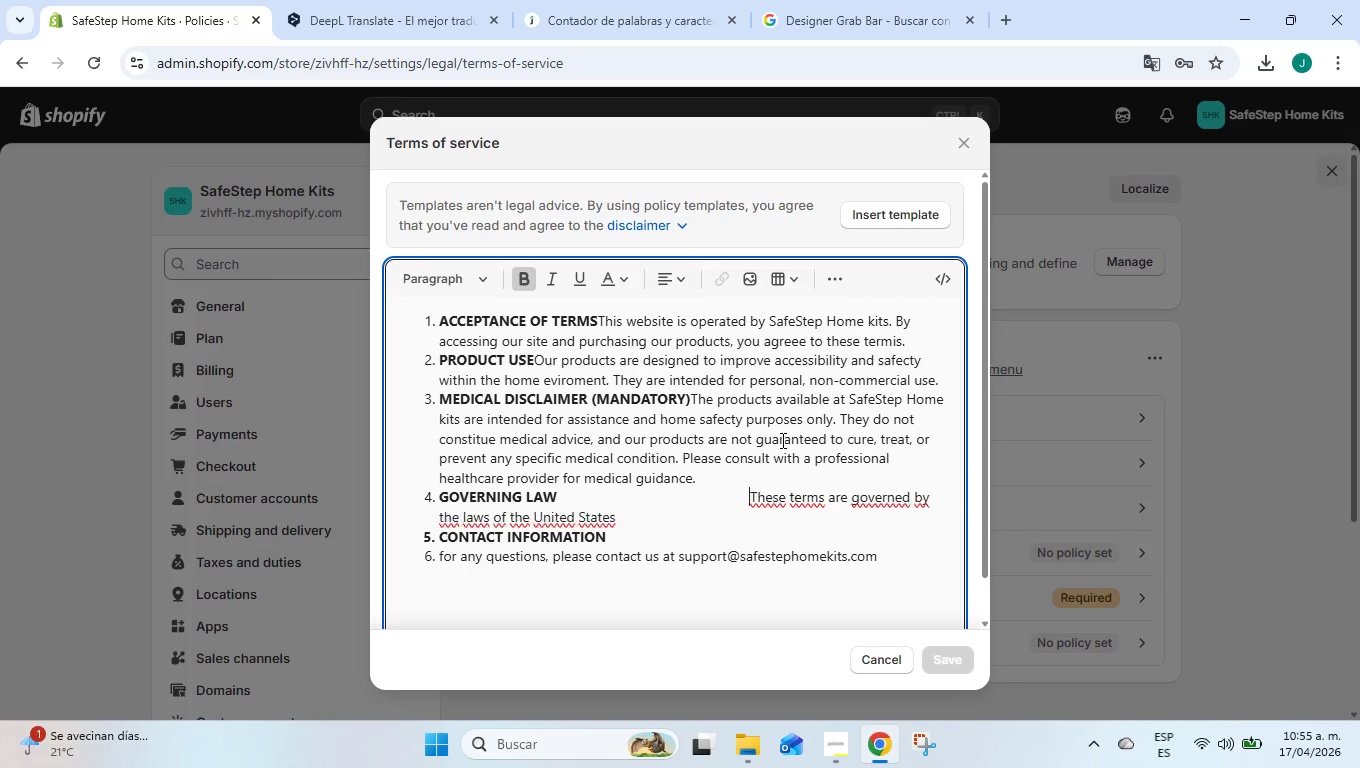 
hold_key(key=Space, duration=1.52)
 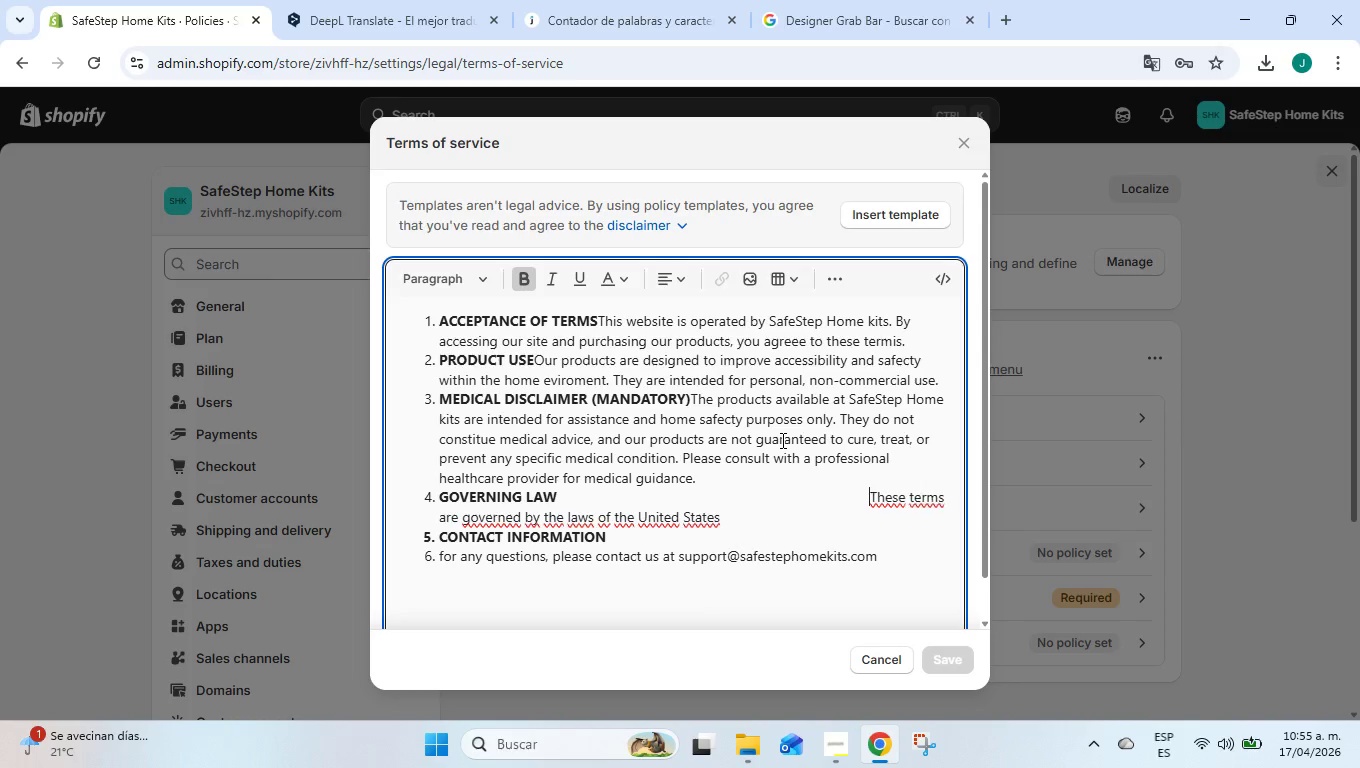 
key(Space)
 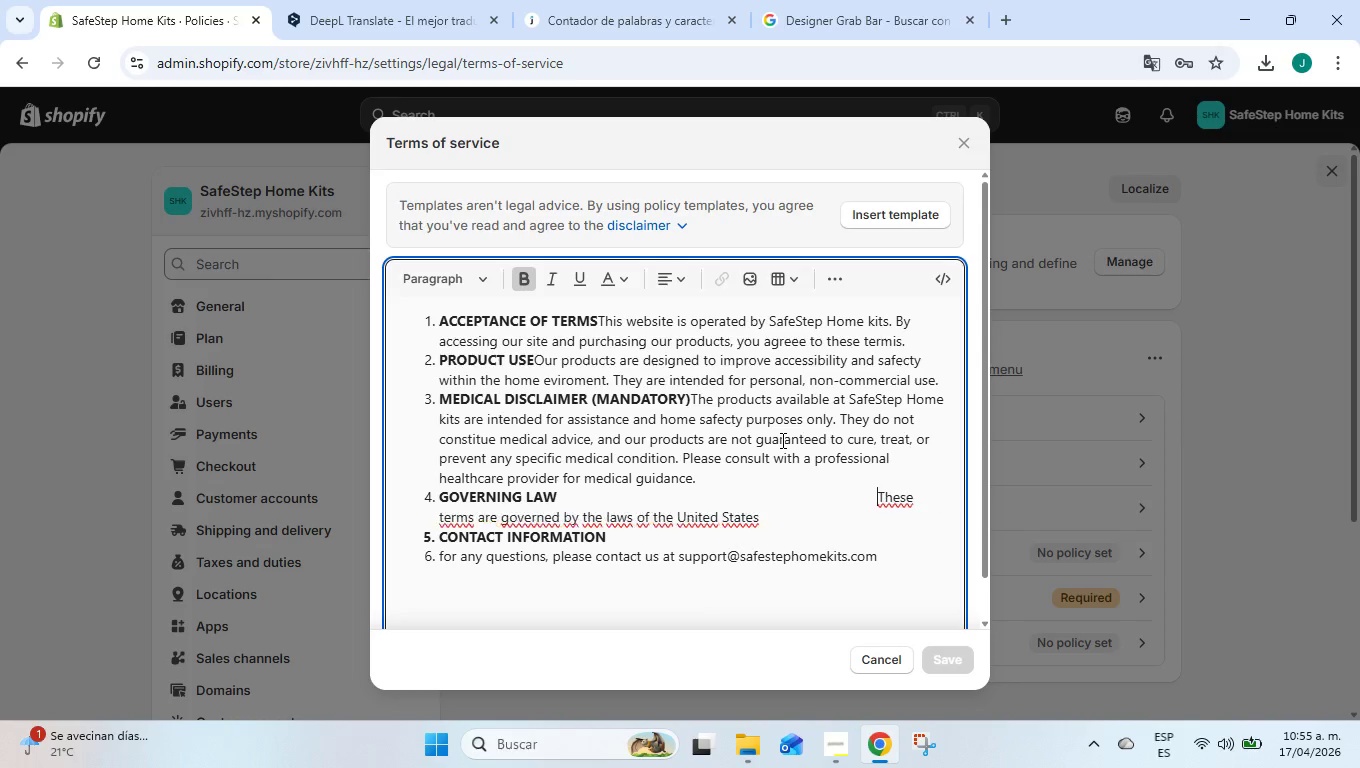 
key(Space)
 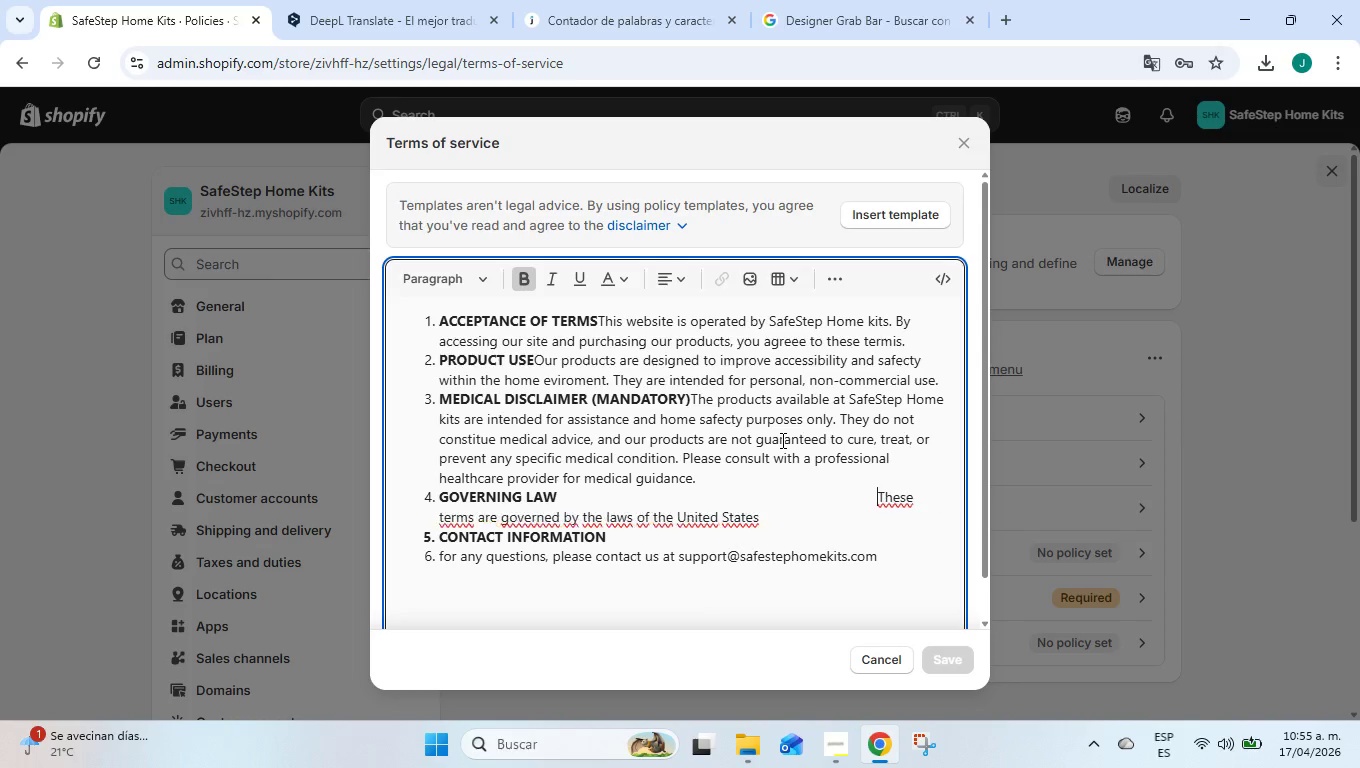 
key(Space)
 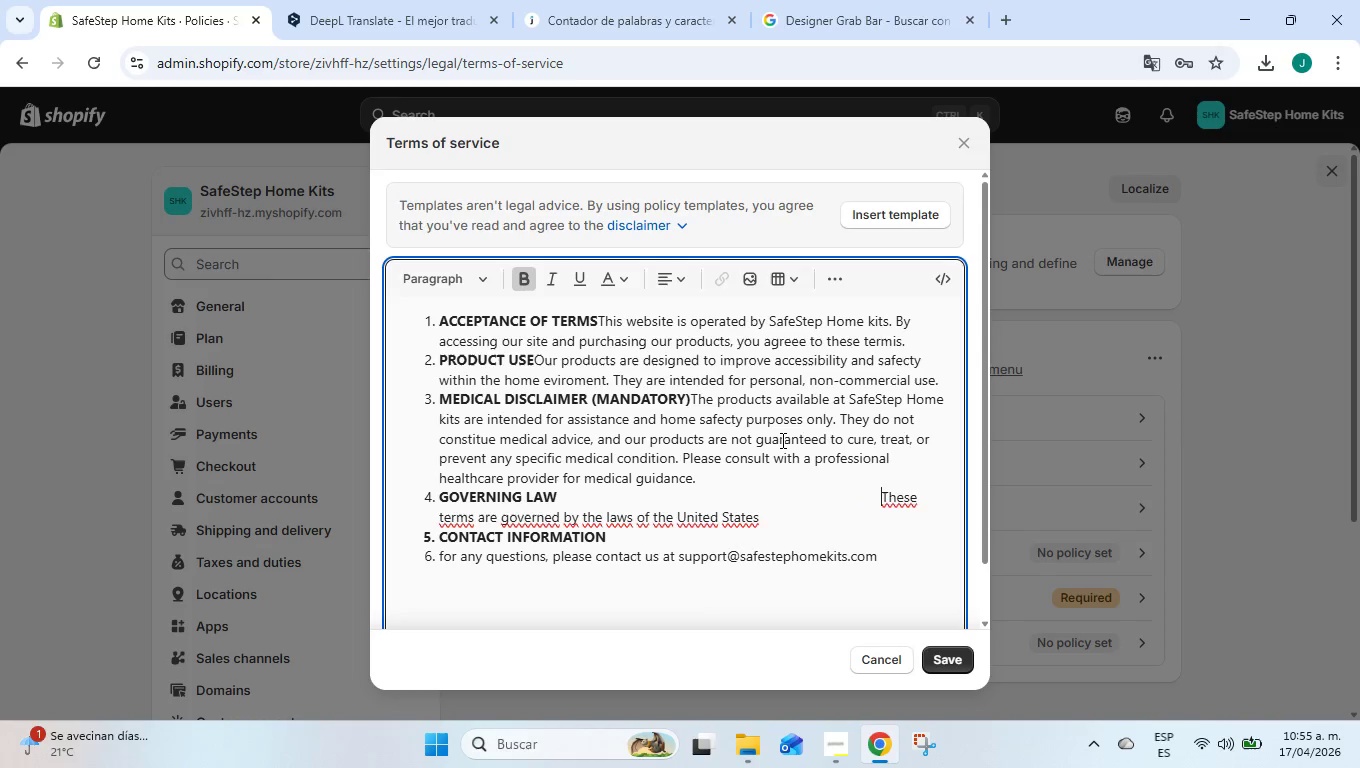 
key(Space)
 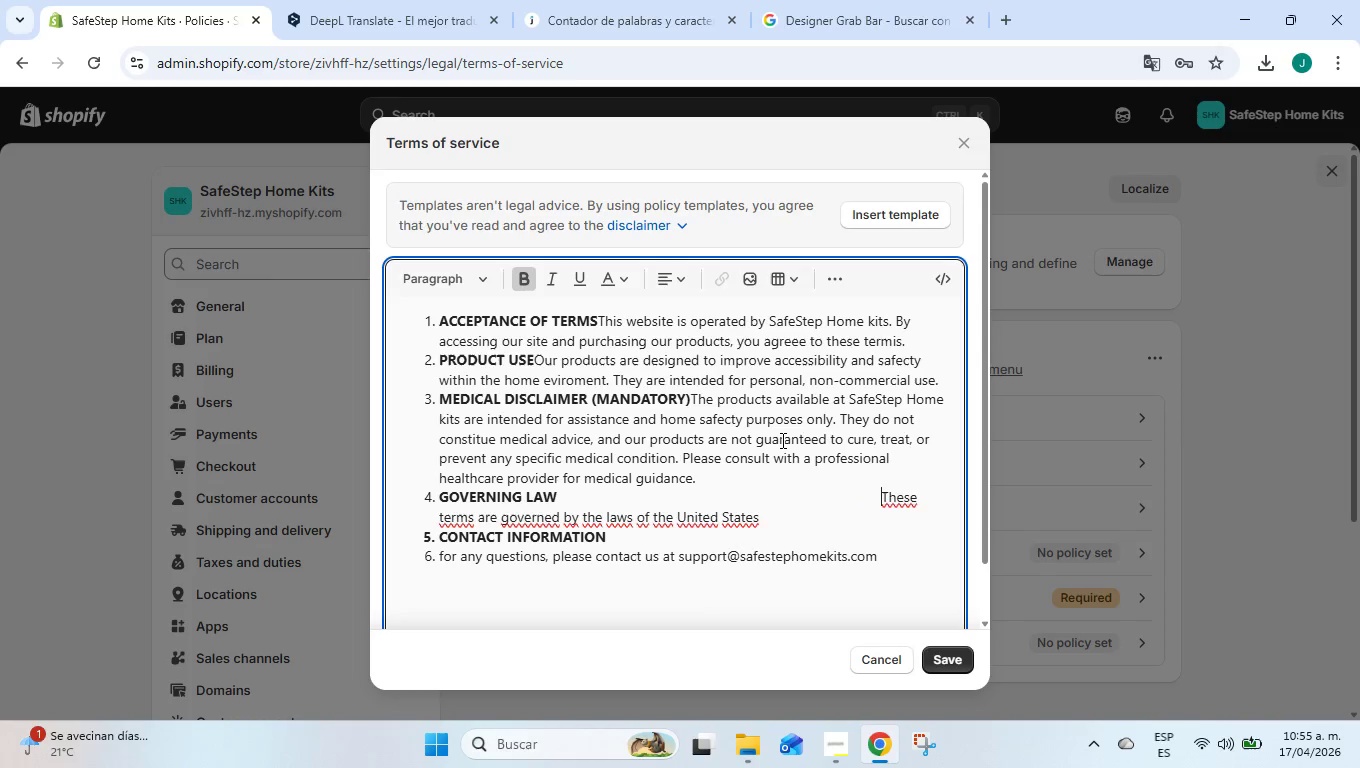 
key(Space)
 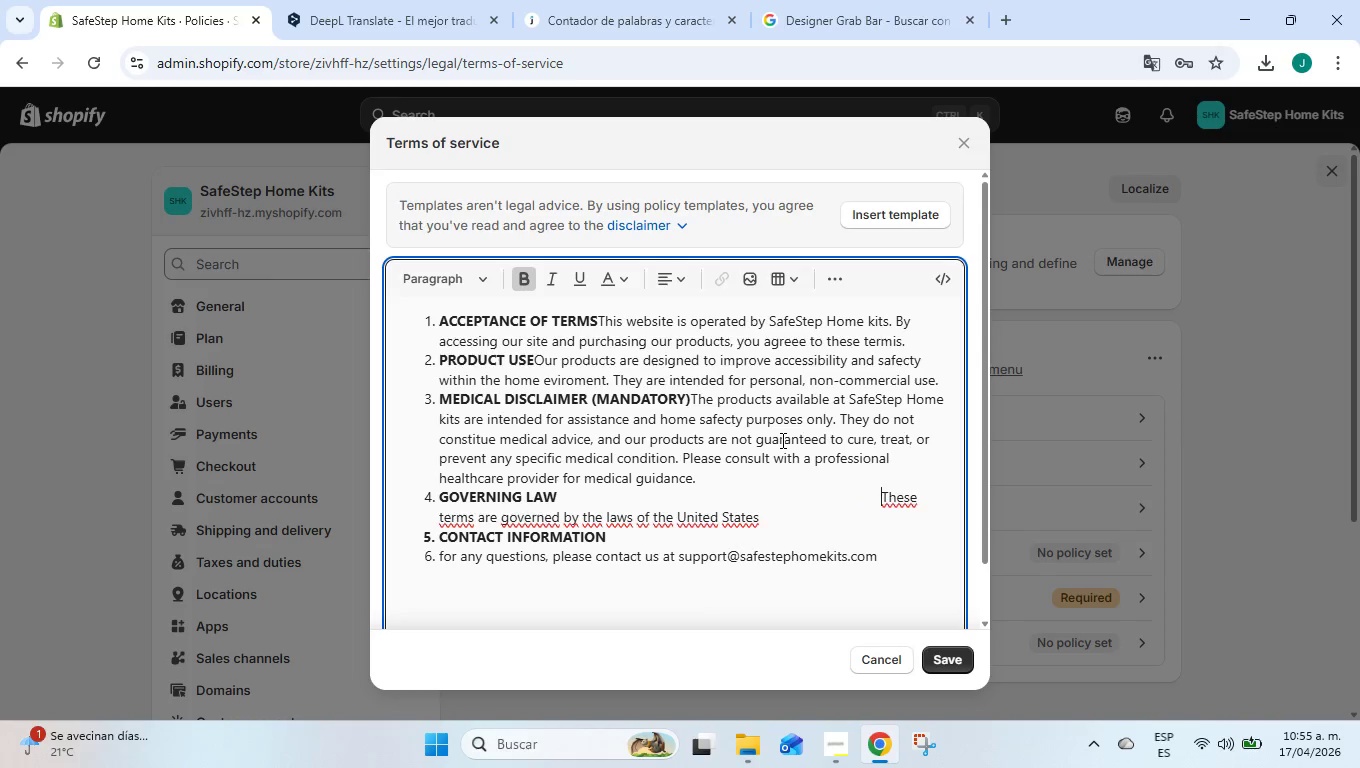 
key(Space)
 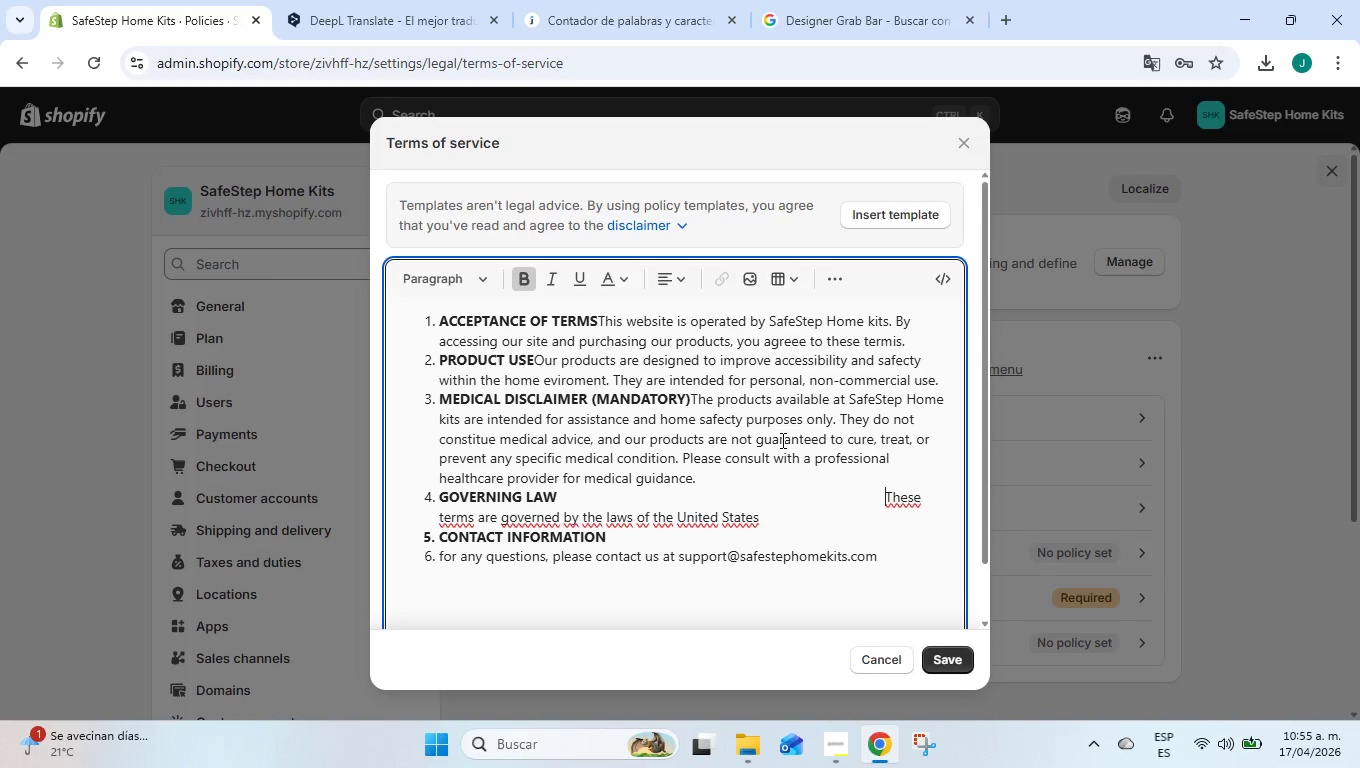 
key(Space)
 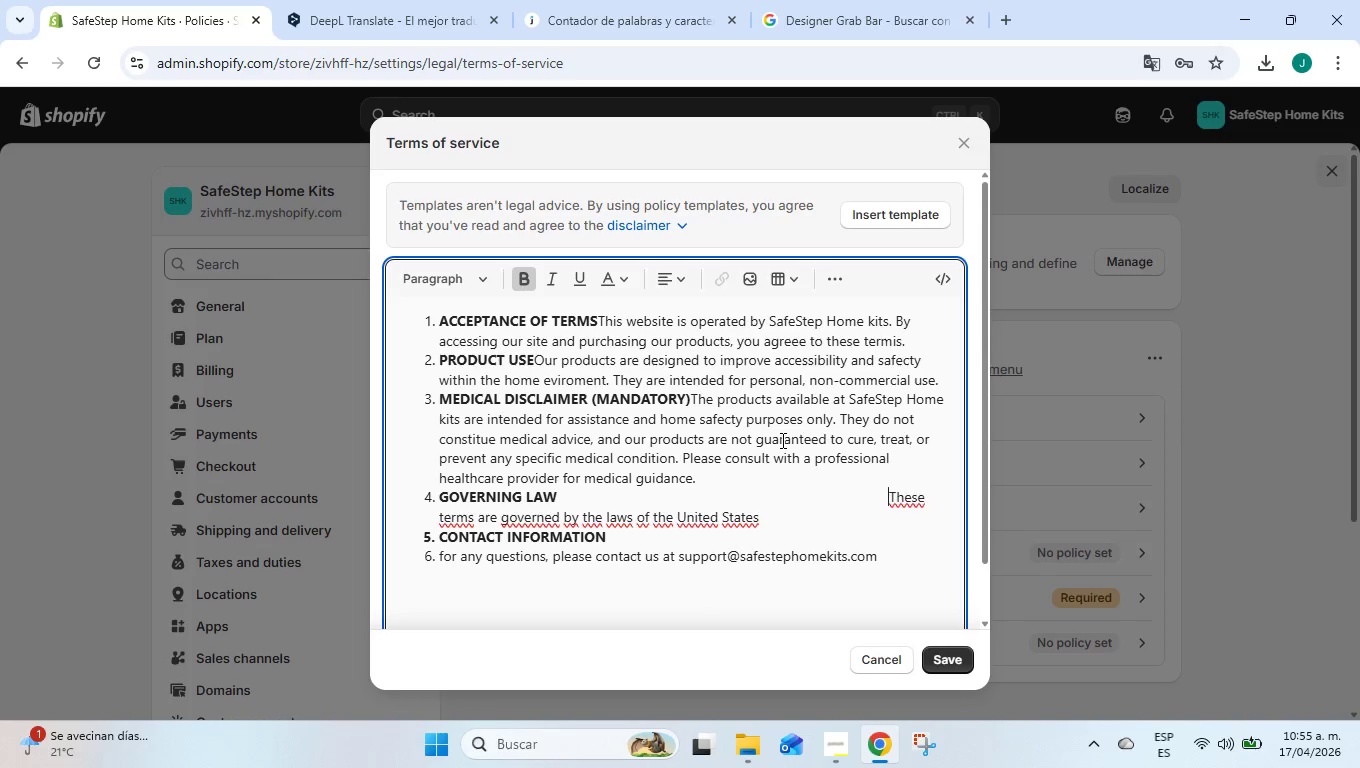 
key(Space)
 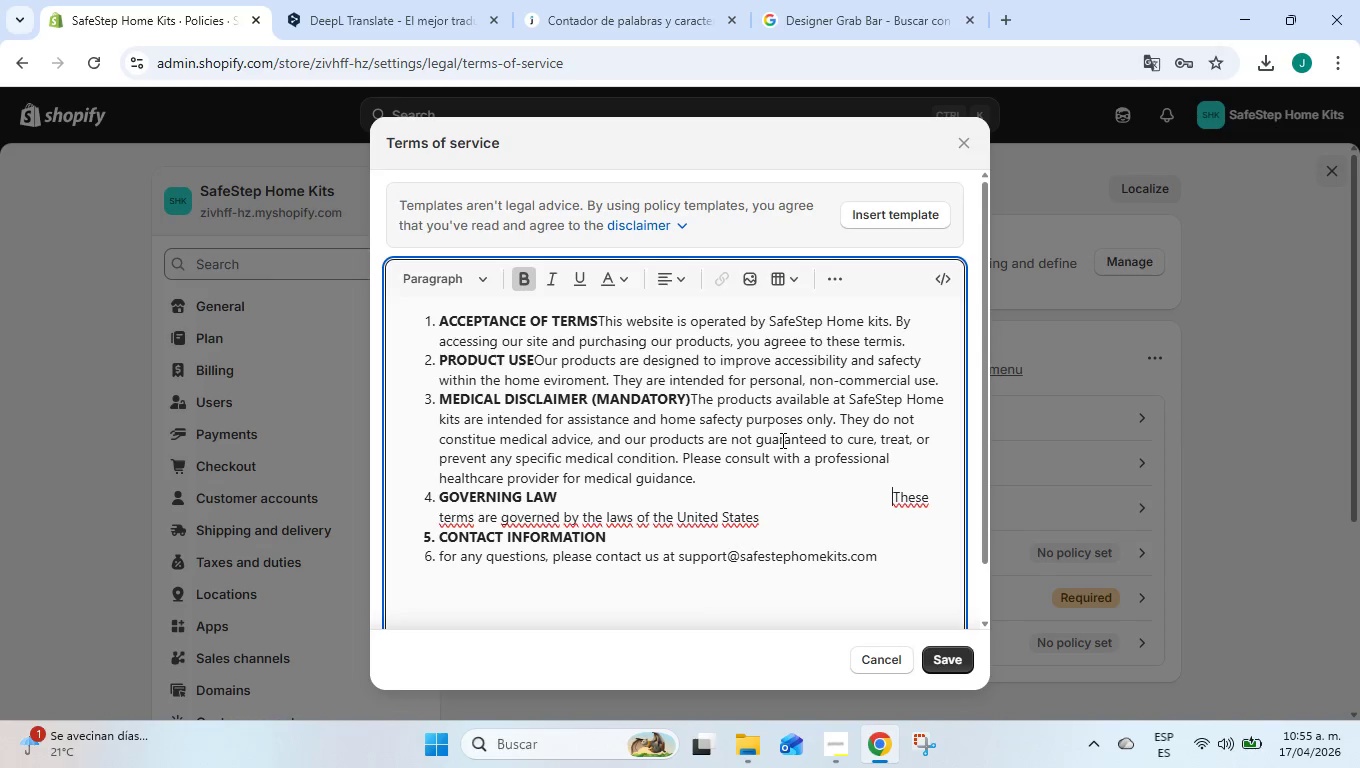 
key(Space)
 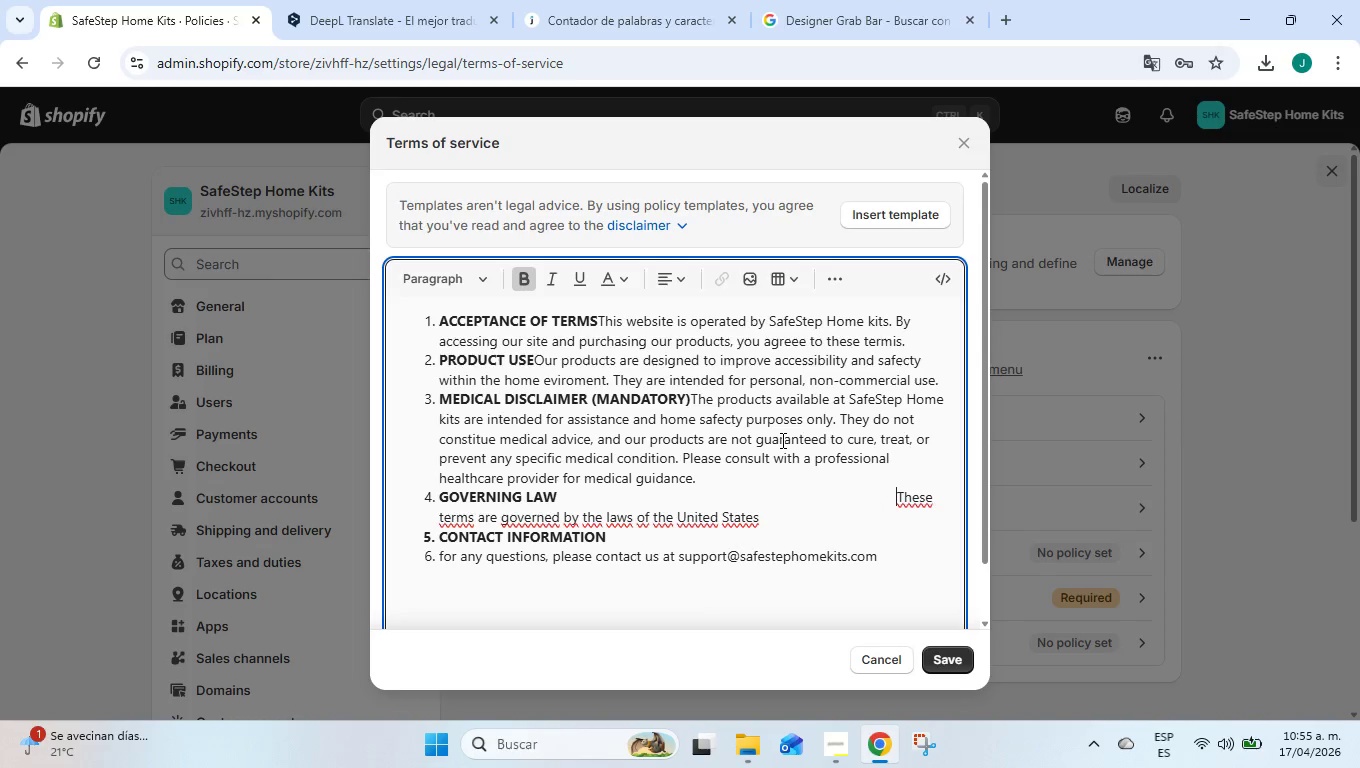 
key(Space)
 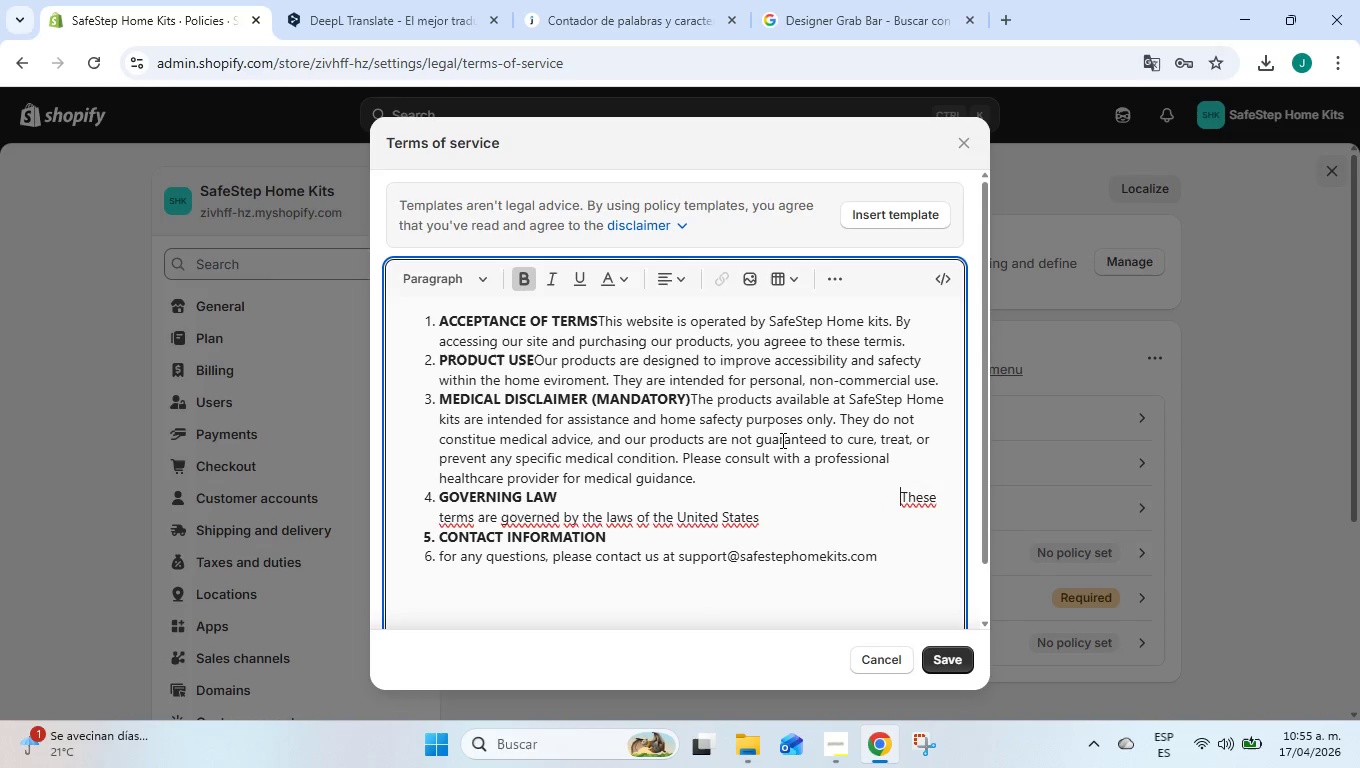 
key(Space)
 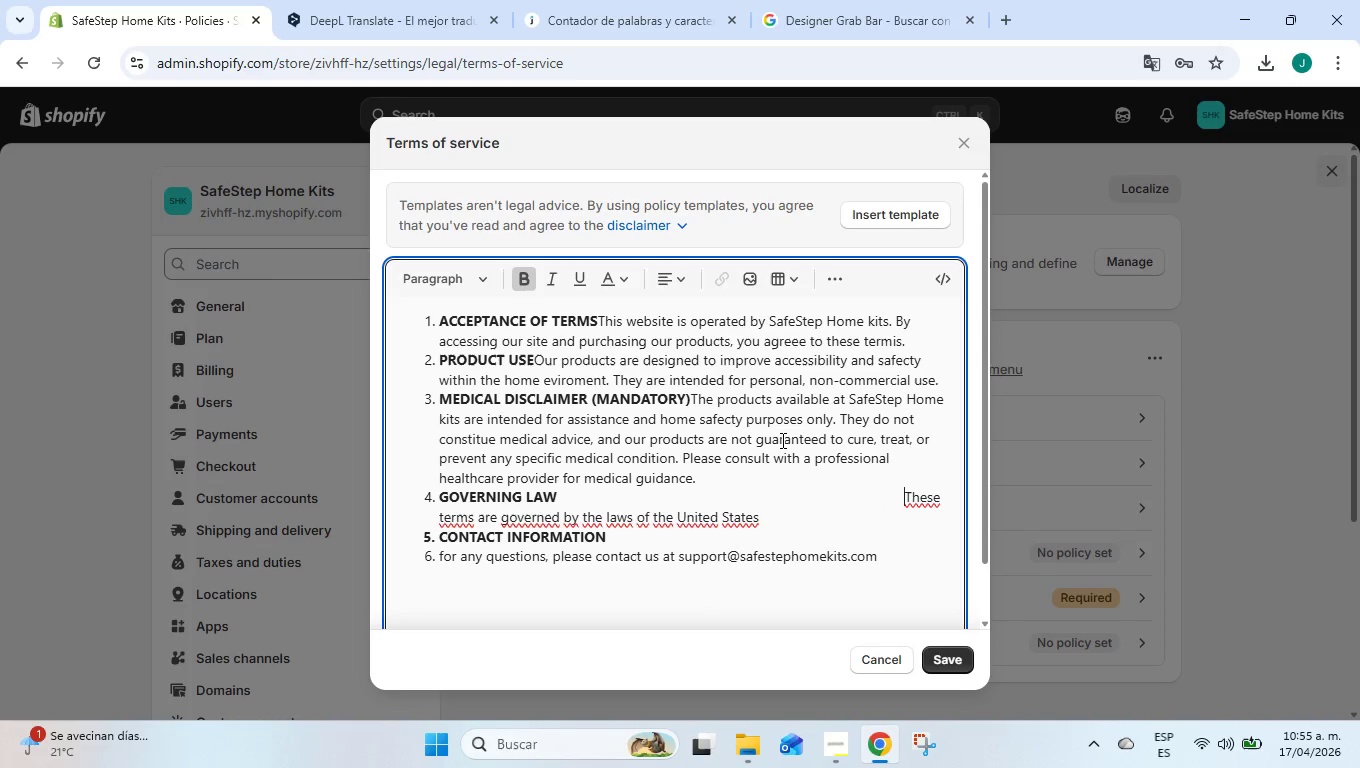 
key(Space)
 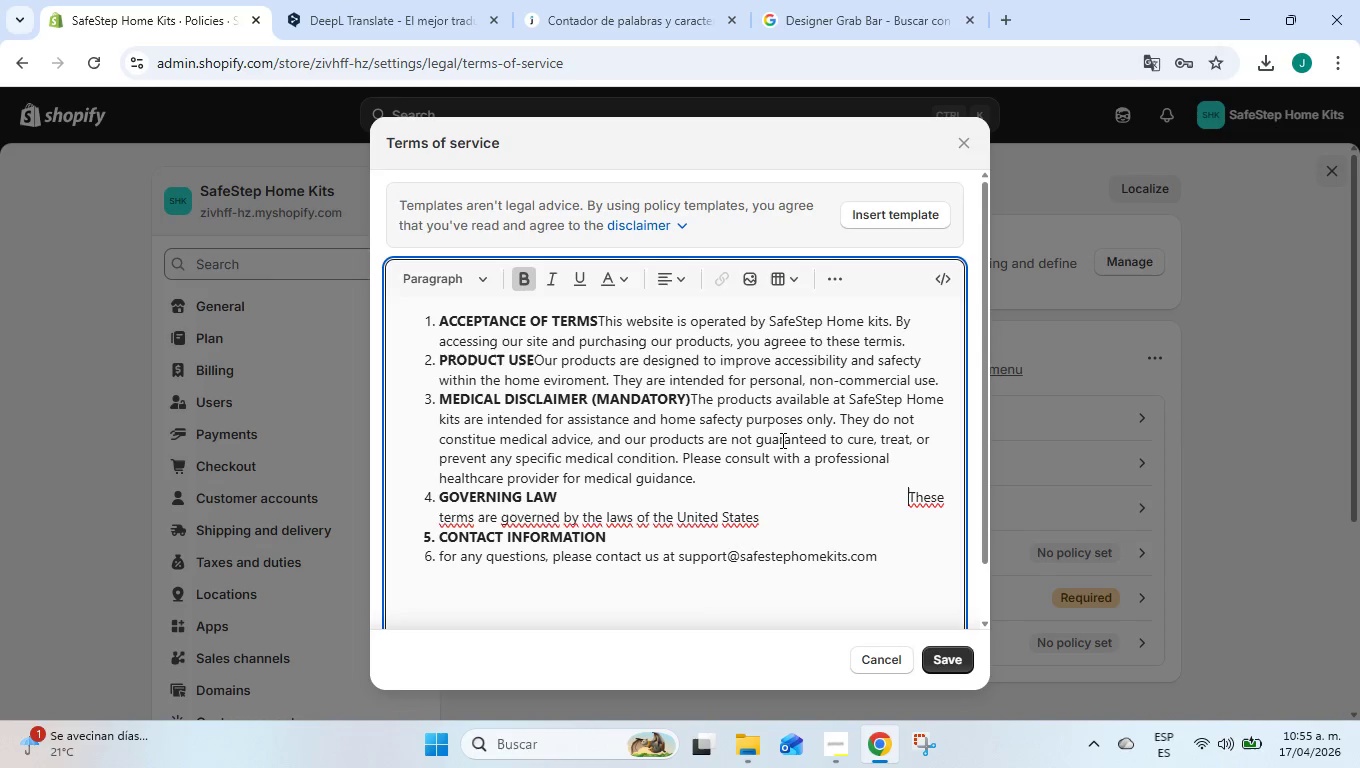 
key(Space)
 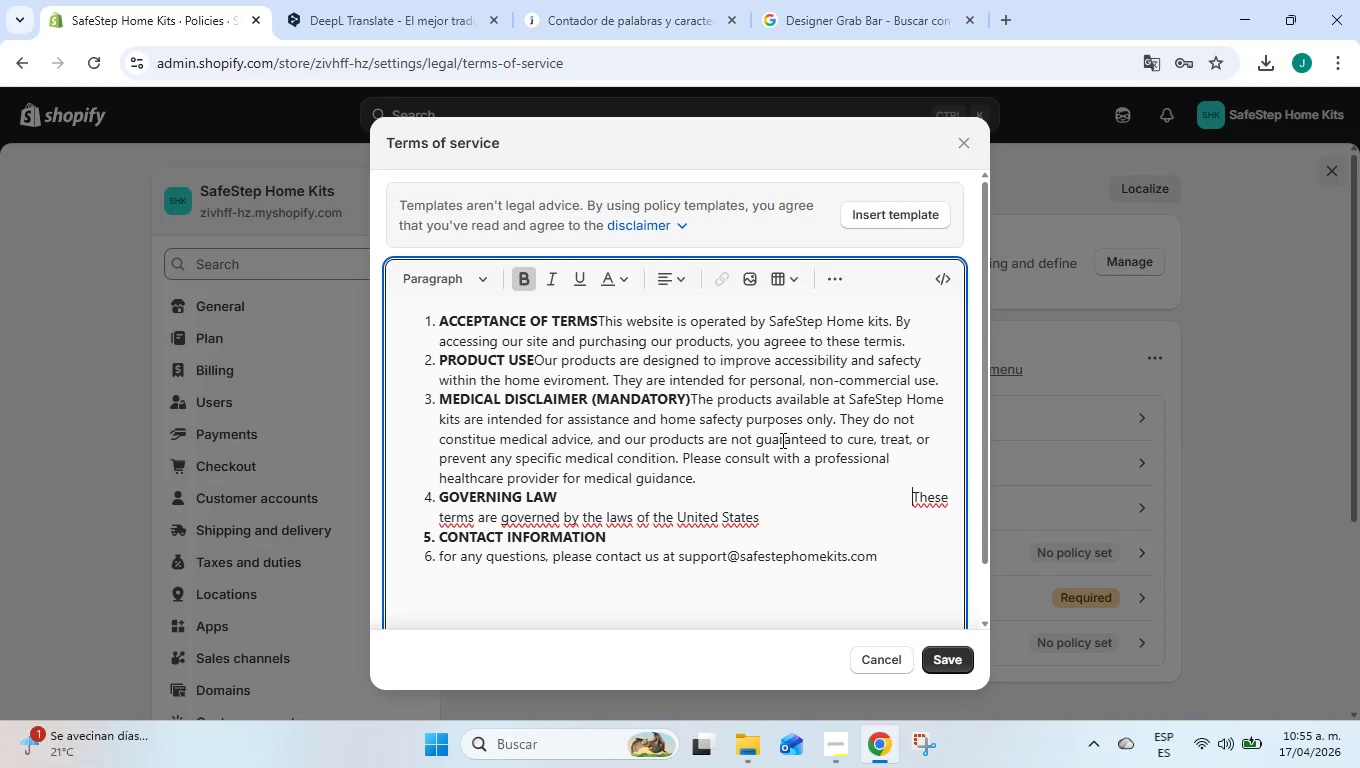 
key(Space)
 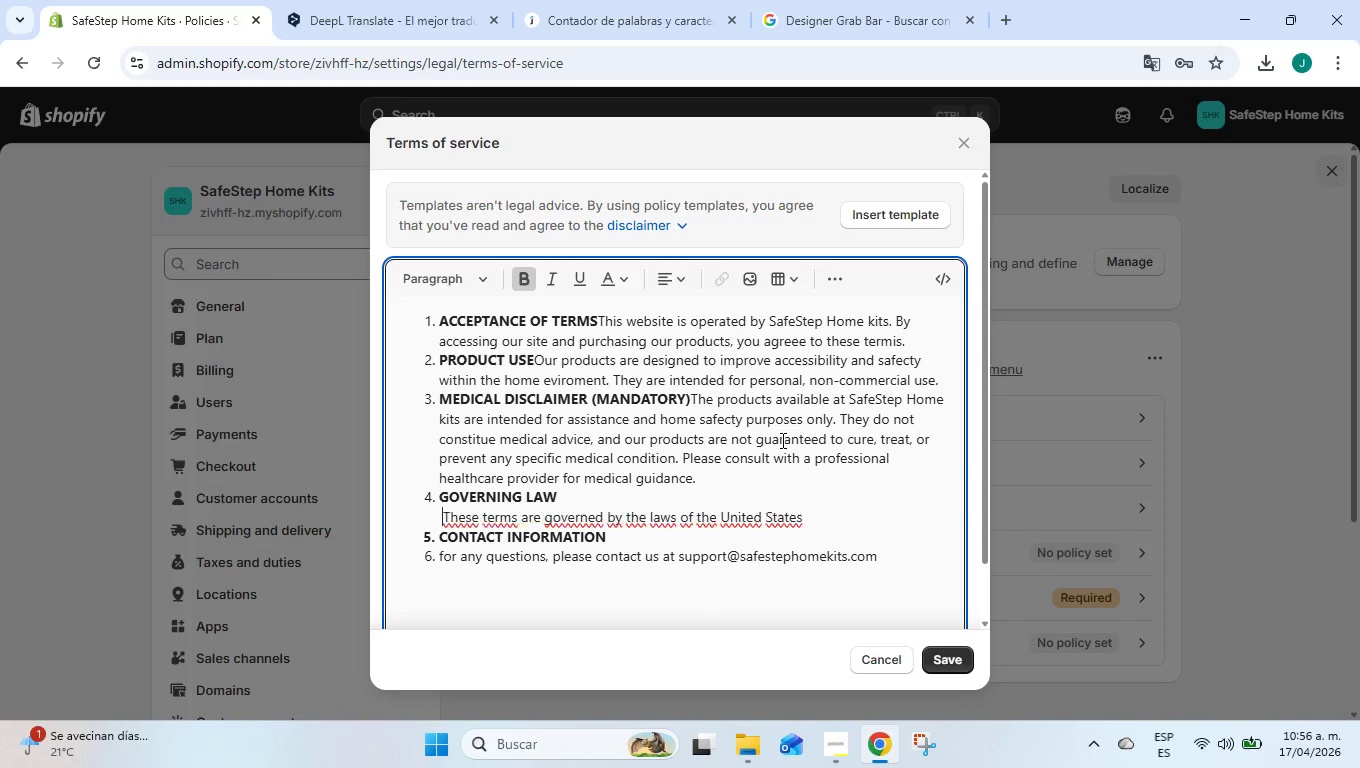 
key(Space)
 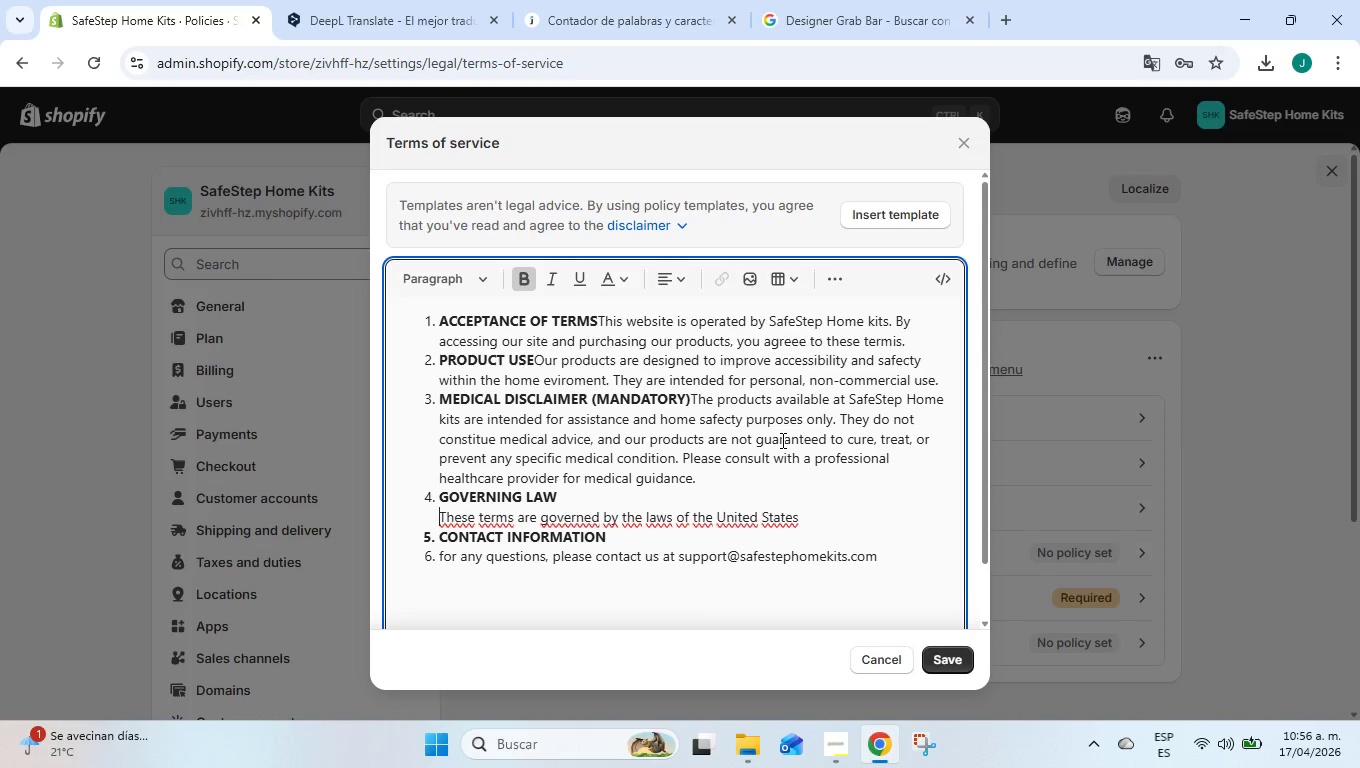 
key(Space)
 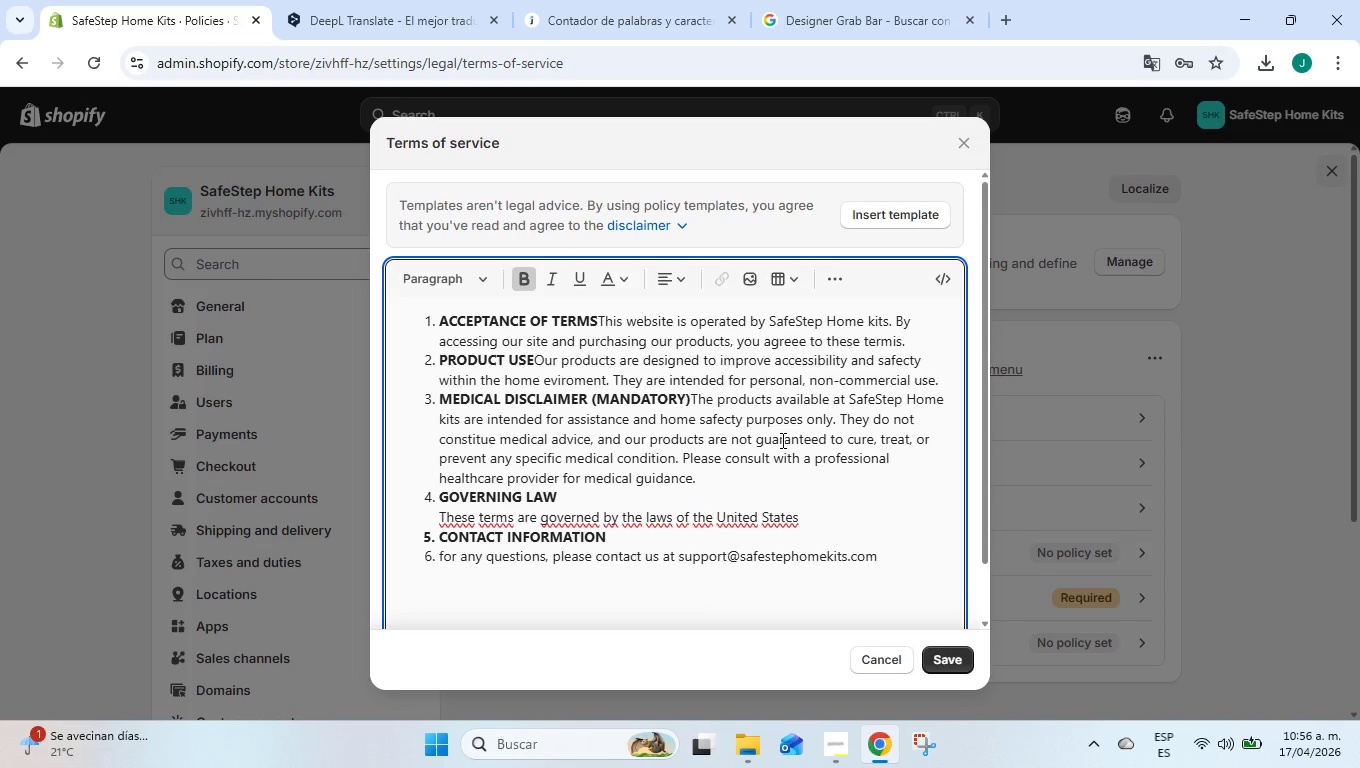 
key(Backspace)
 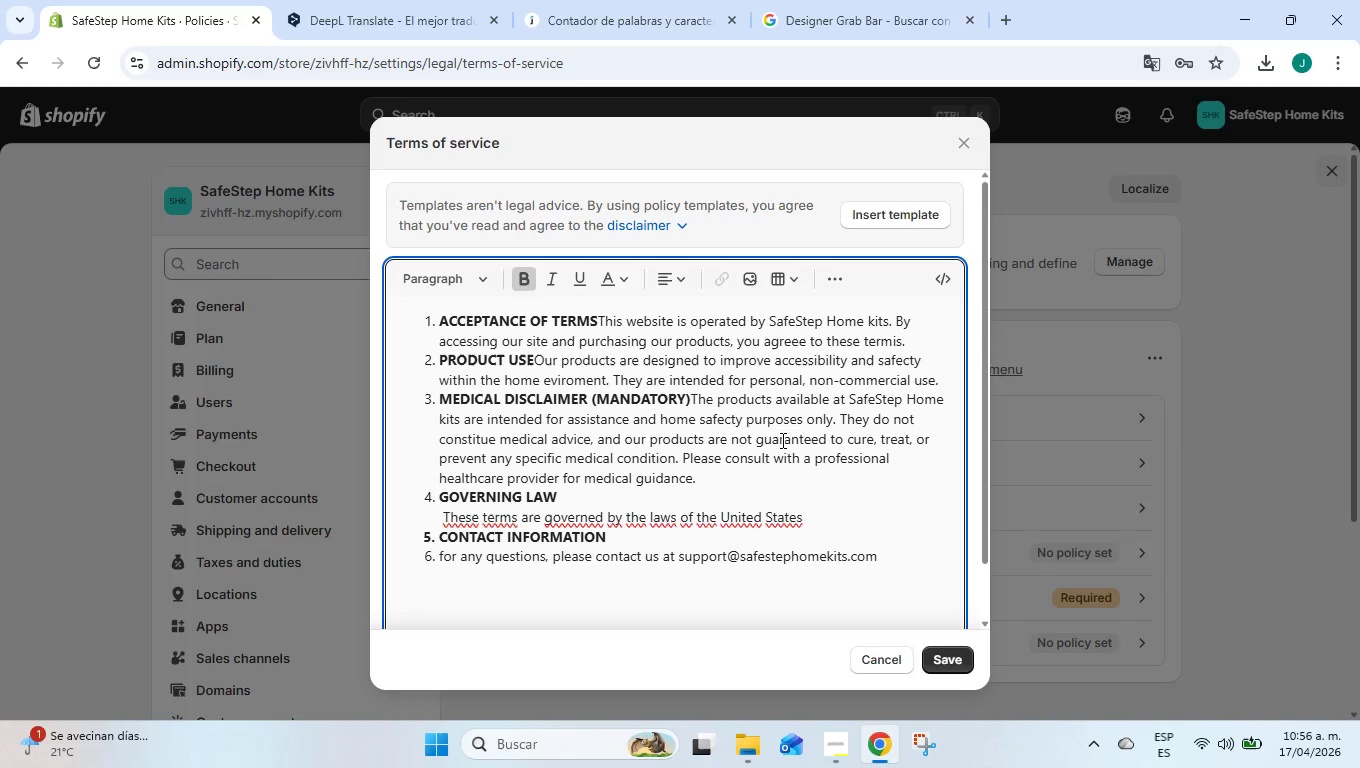 
key(Backspace)
 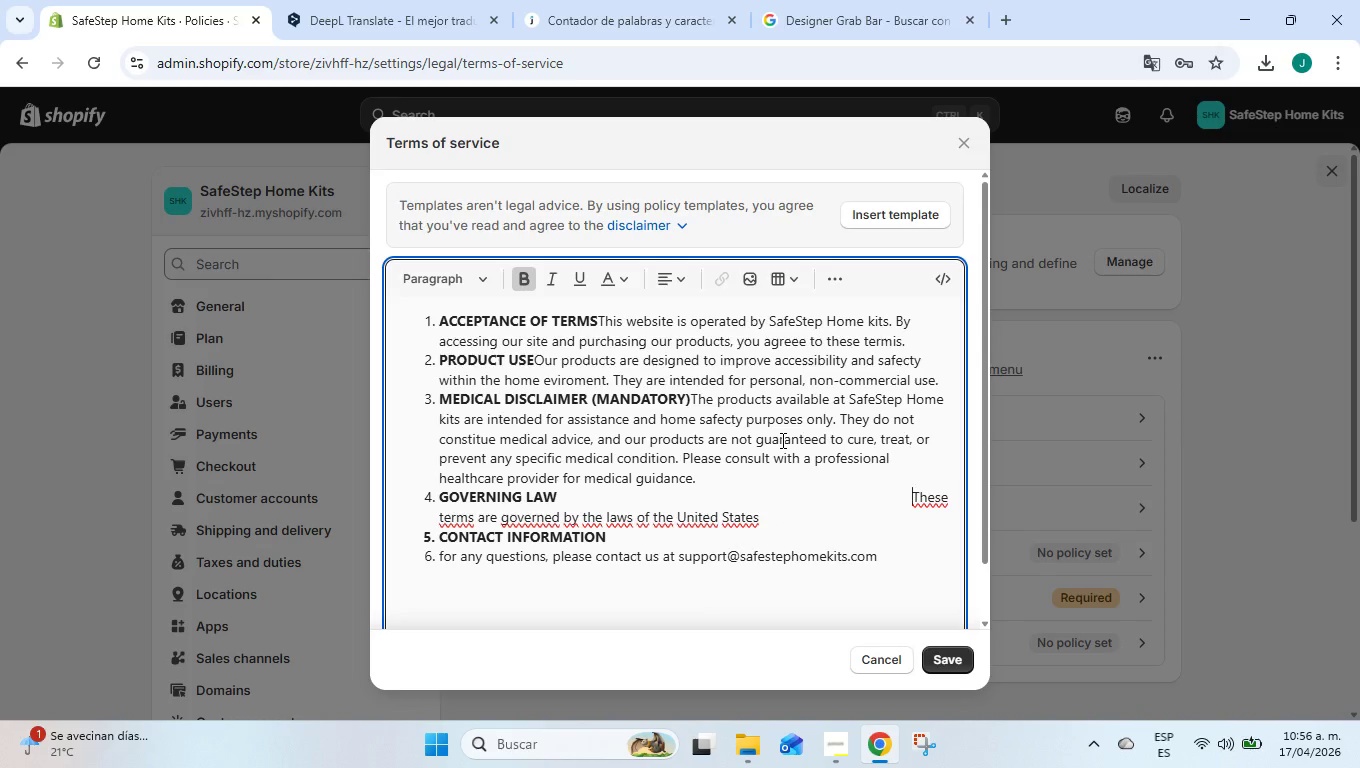 
key(Space)
 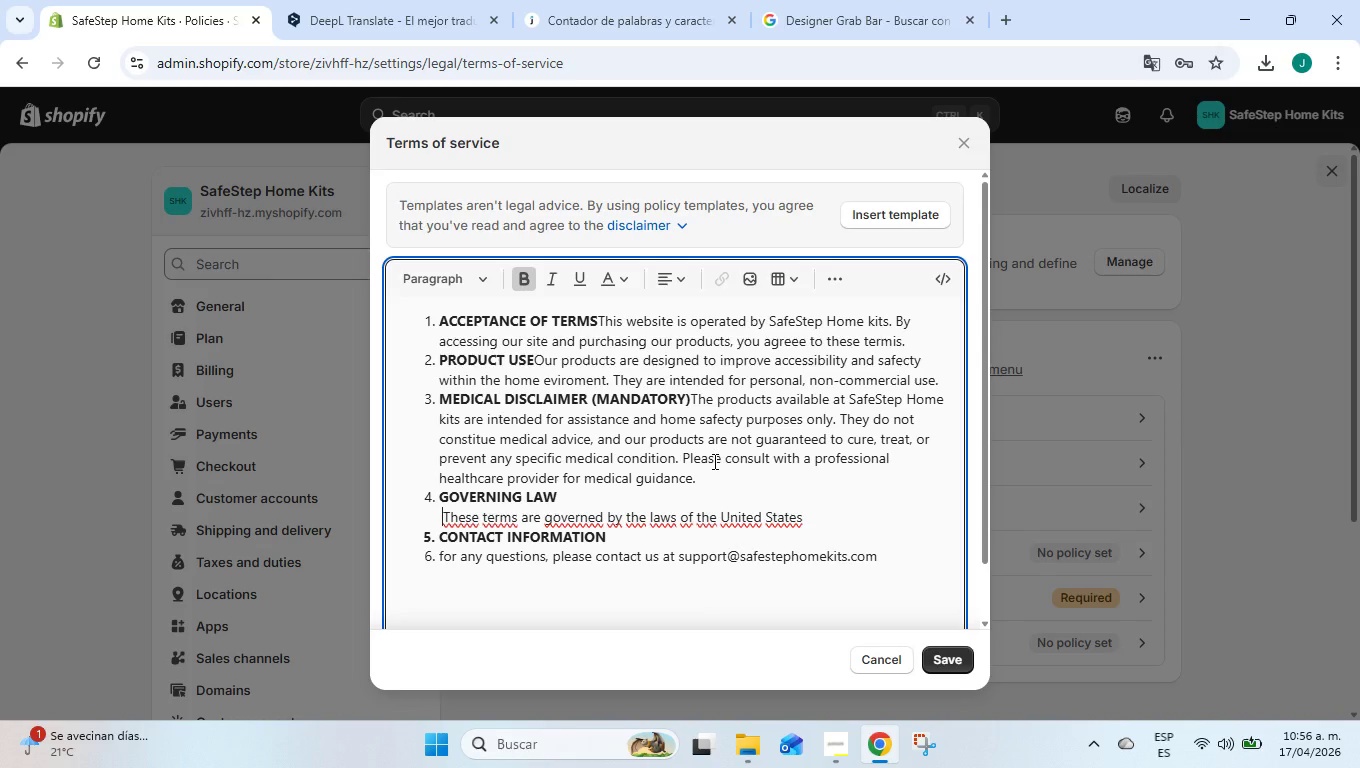 
key(ArrowLeft)
 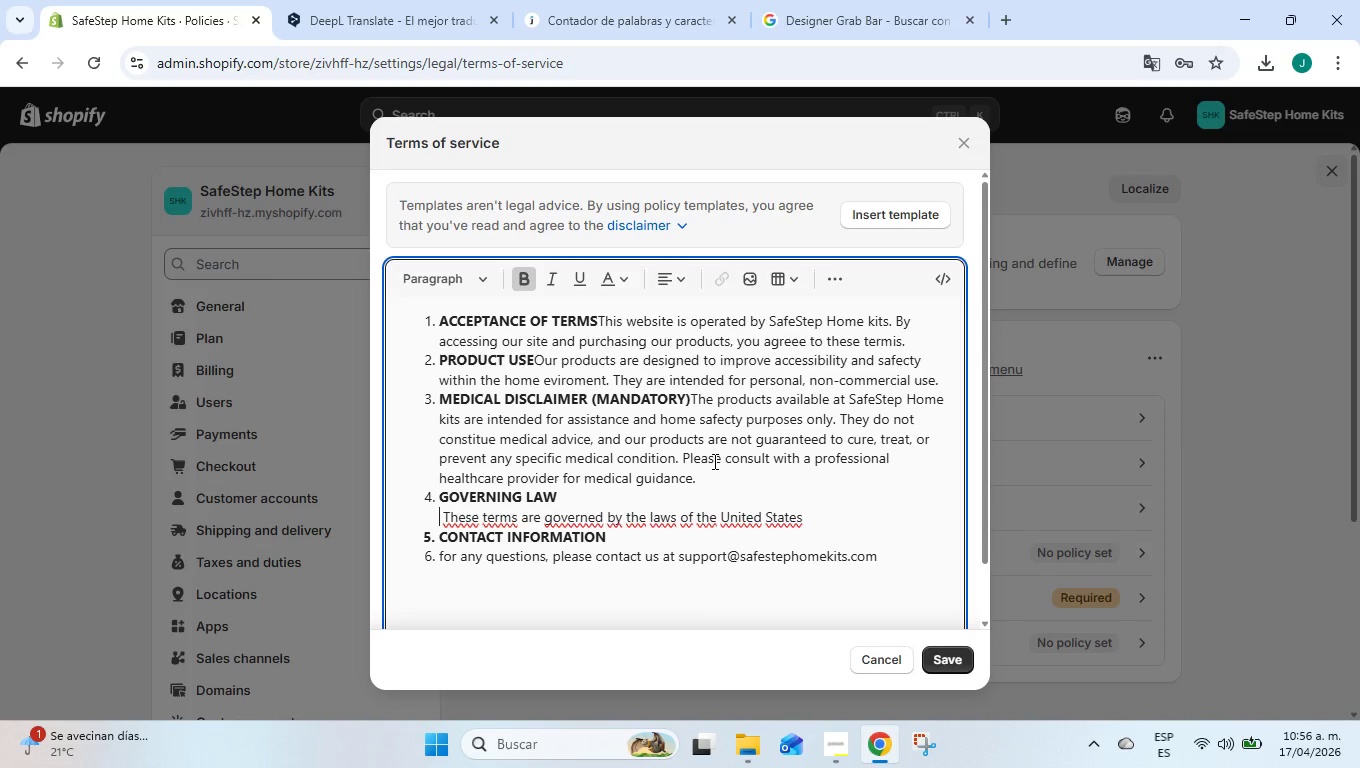 
key(Delete)
 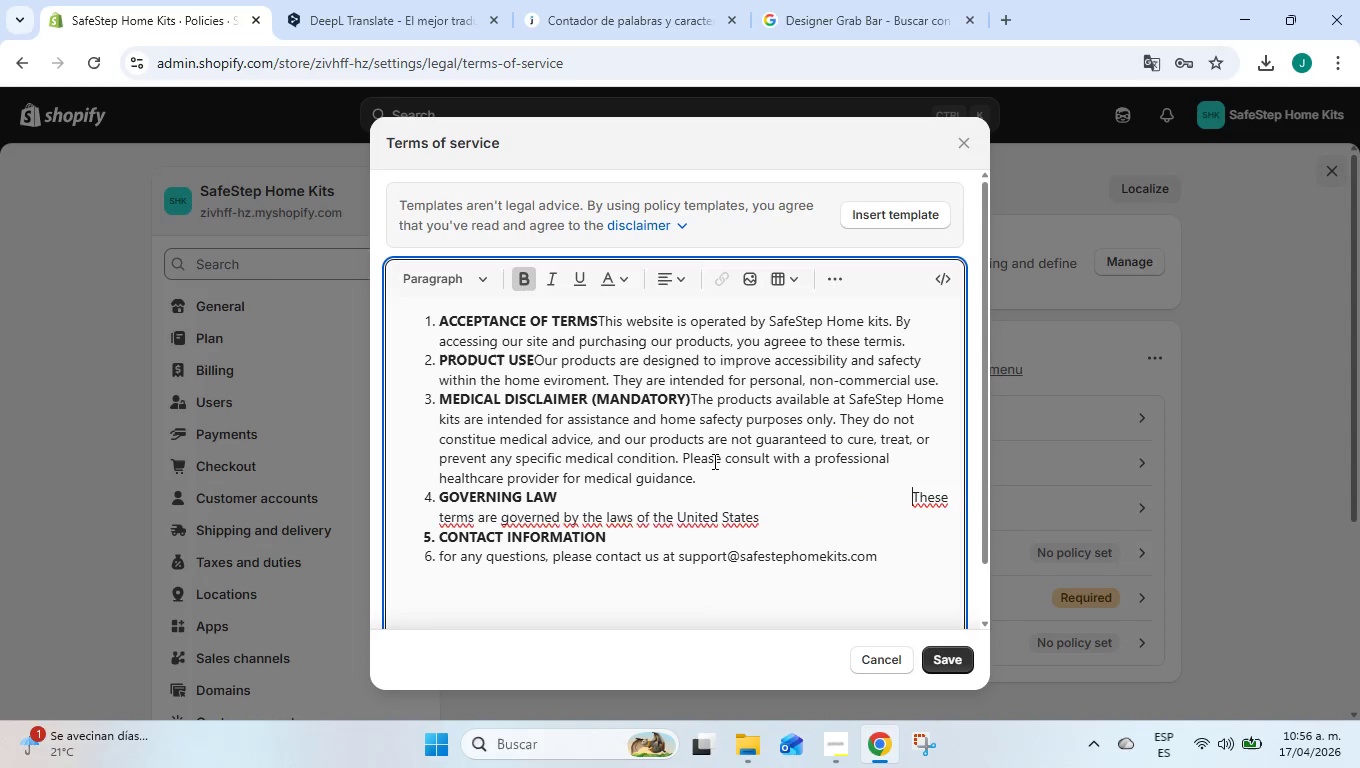 
key(Space)
 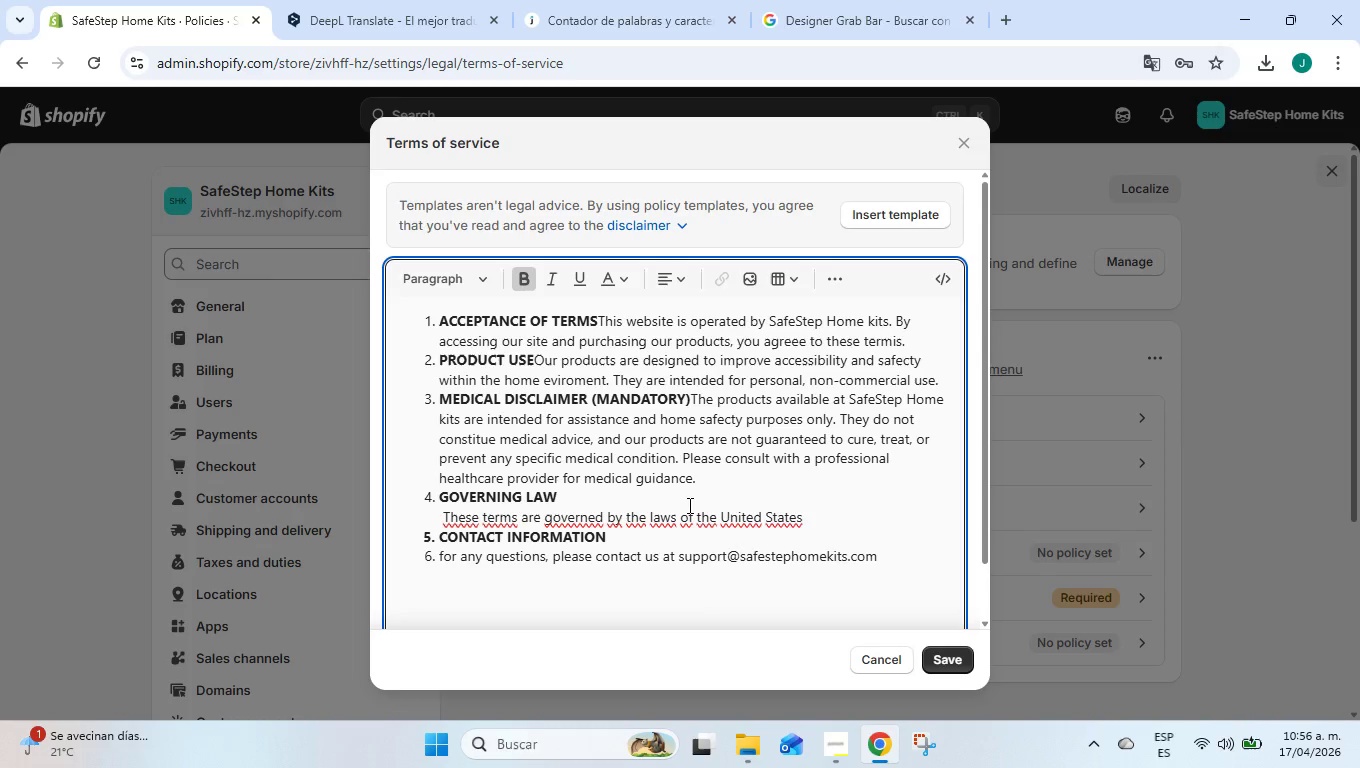 
left_click([688, 504])
 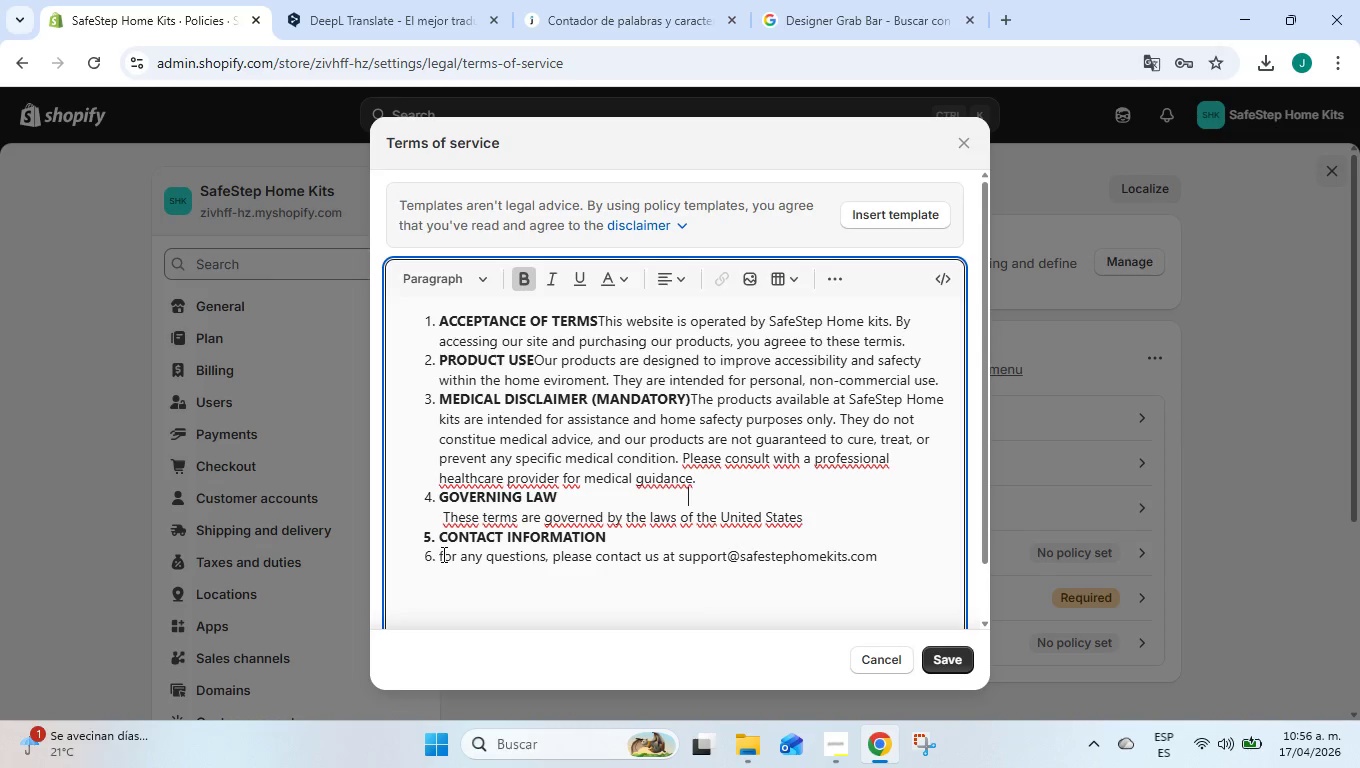 
left_click([441, 553])
 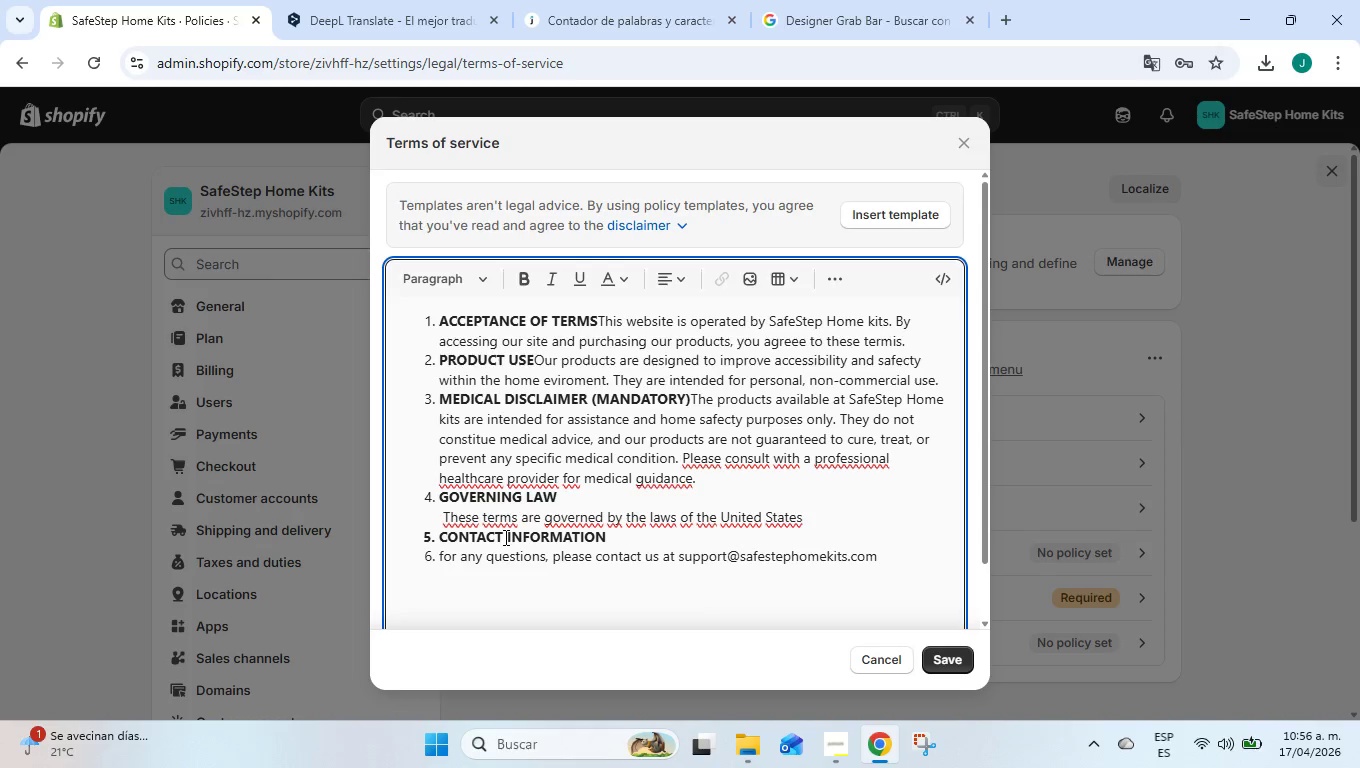 
key(Backspace)
 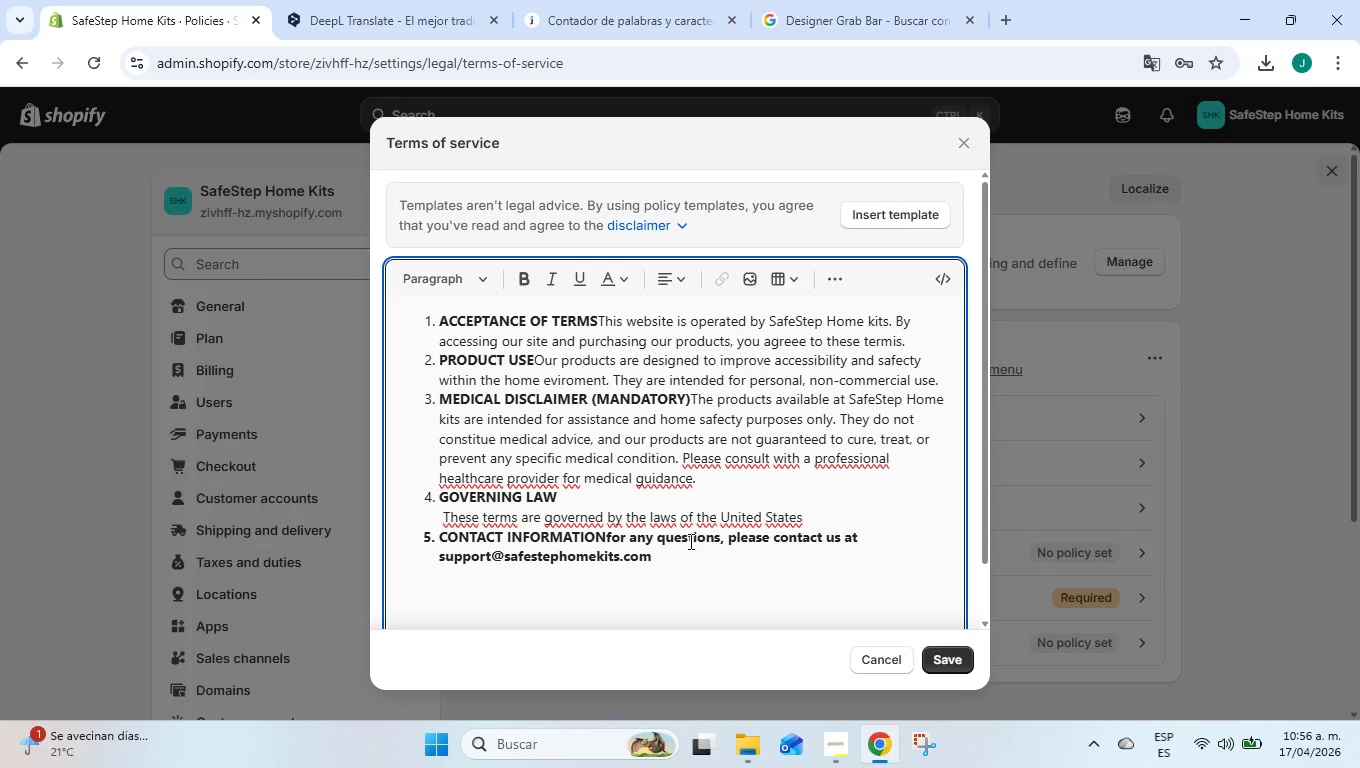 
hold_key(key=Space, duration=1.5)
 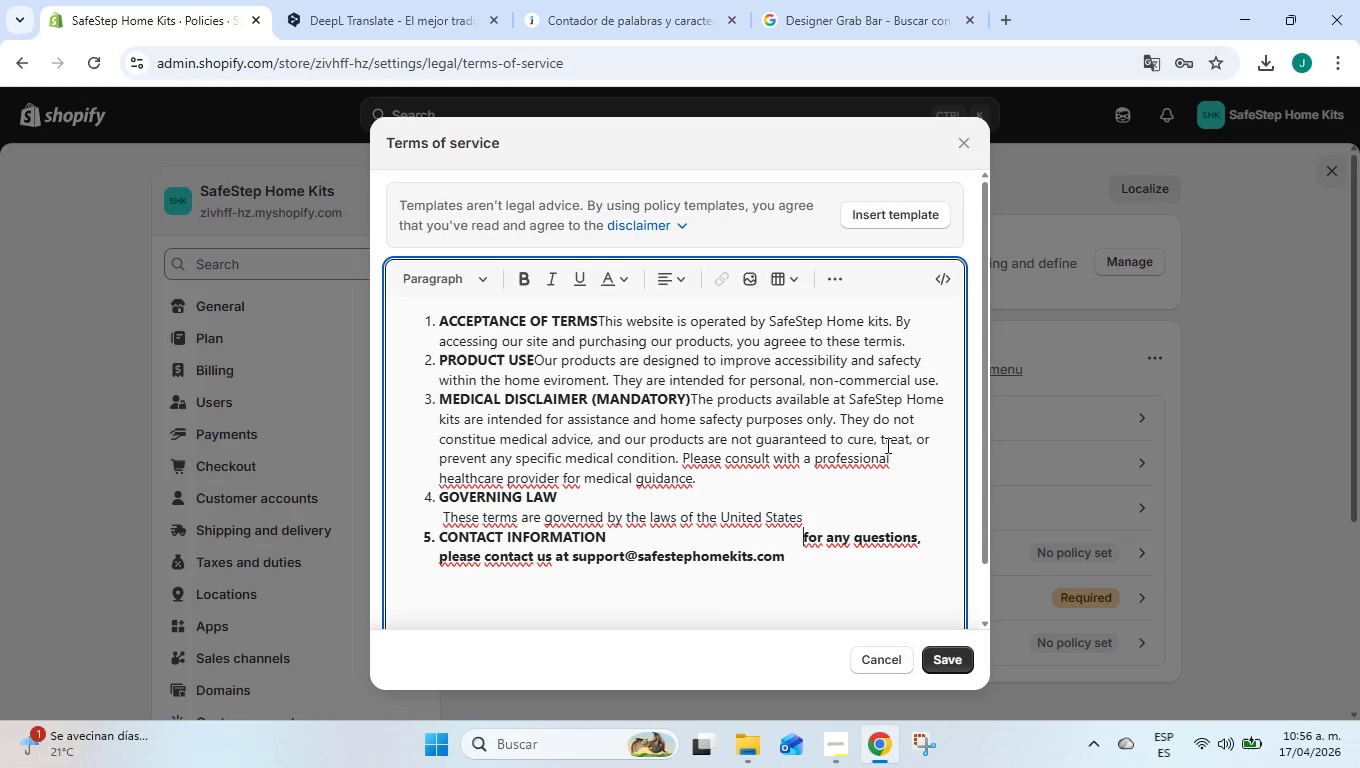 
hold_key(key=Space, duration=1.53)
 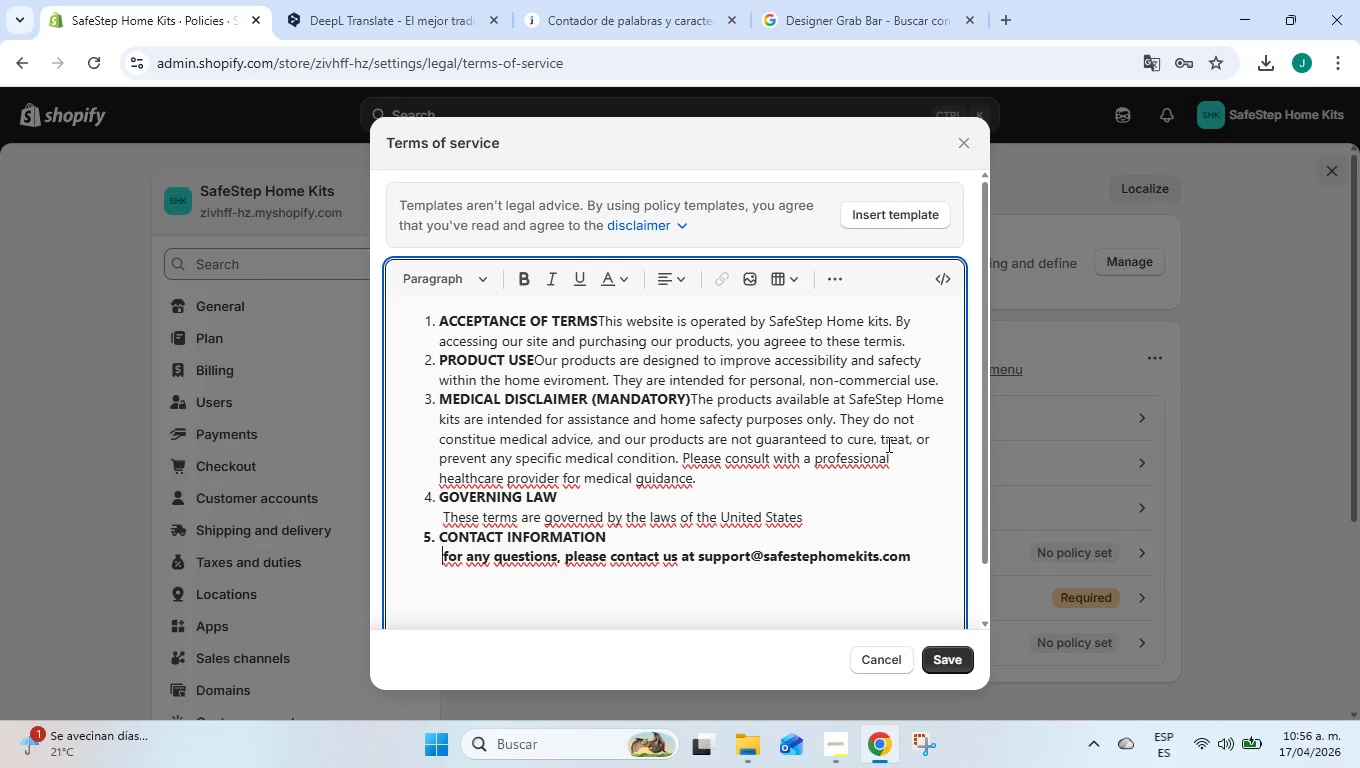 
hold_key(key=Space, duration=0.39)
 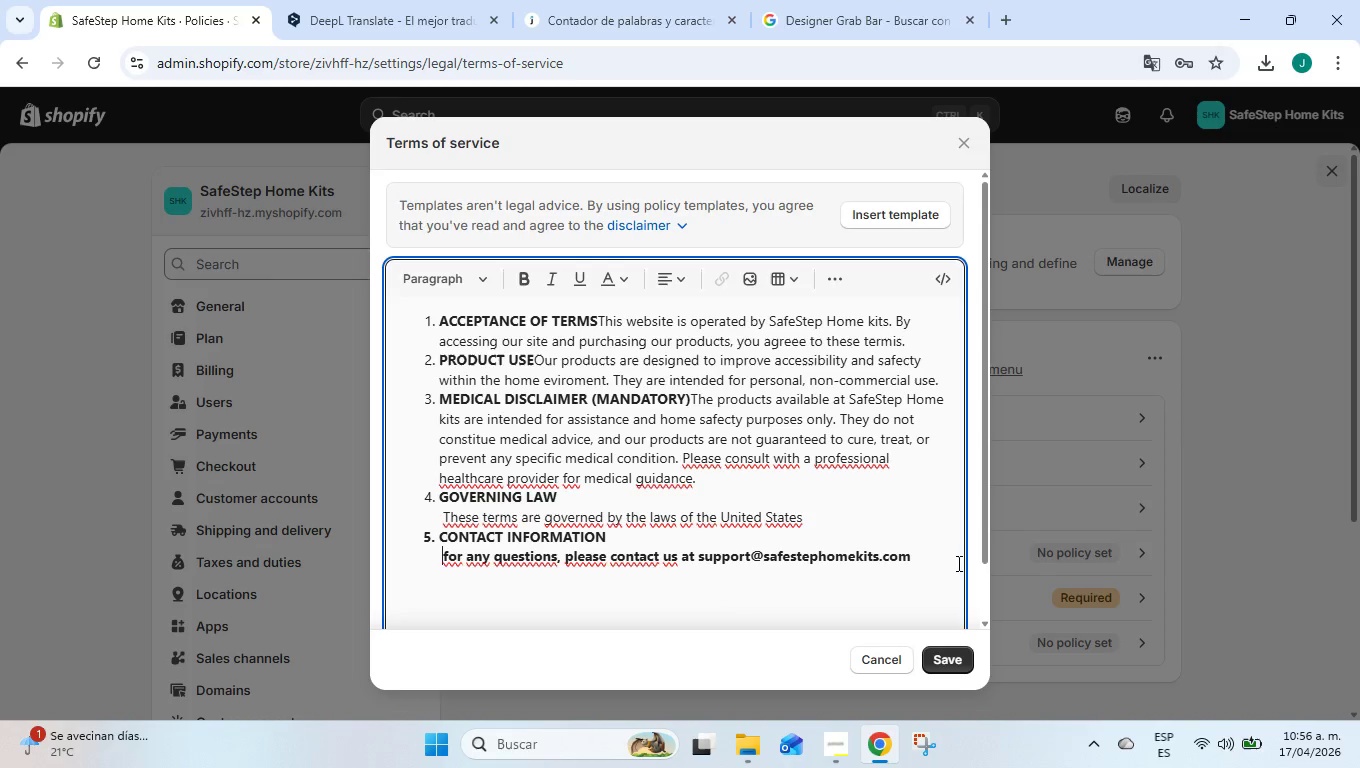 
left_click_drag(start_coordinate=[923, 563], to_coordinate=[445, 558])
 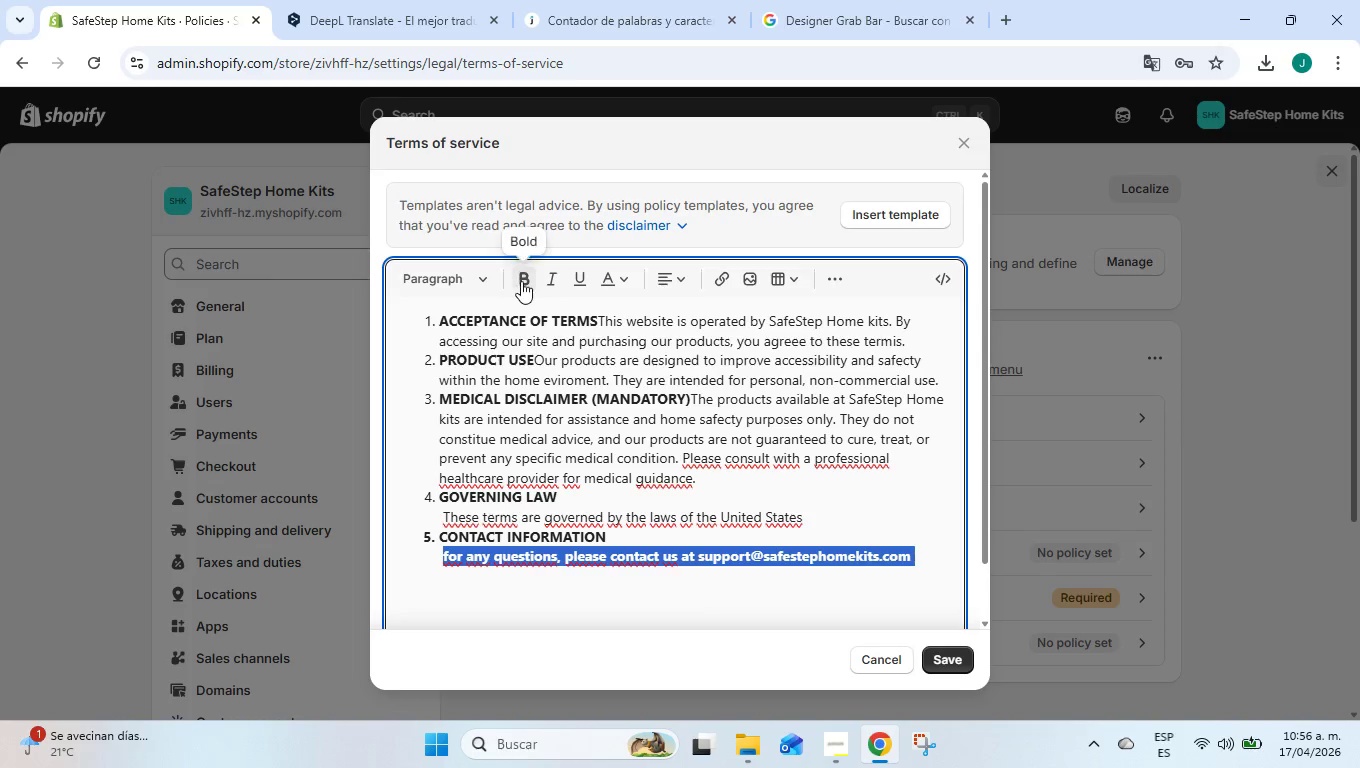 
left_click([522, 281])
 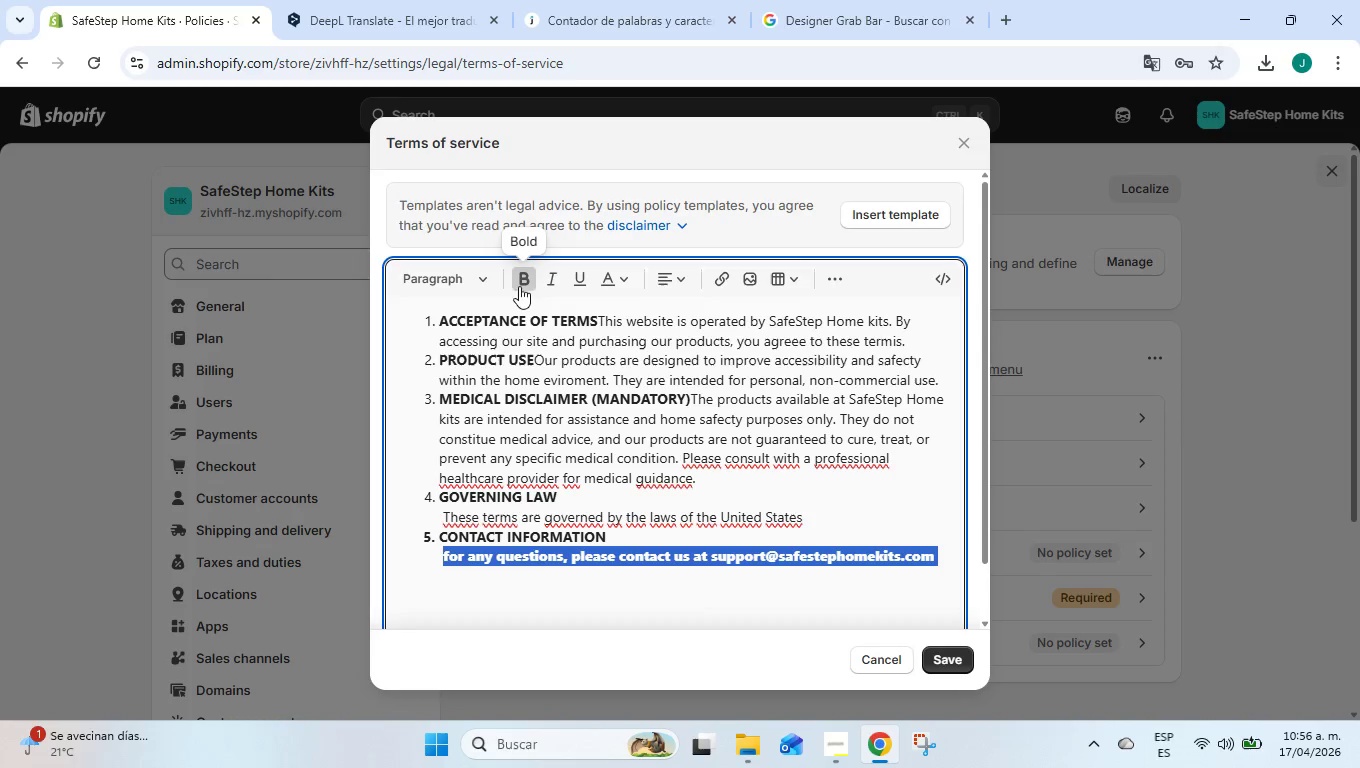 
left_click([519, 277])
 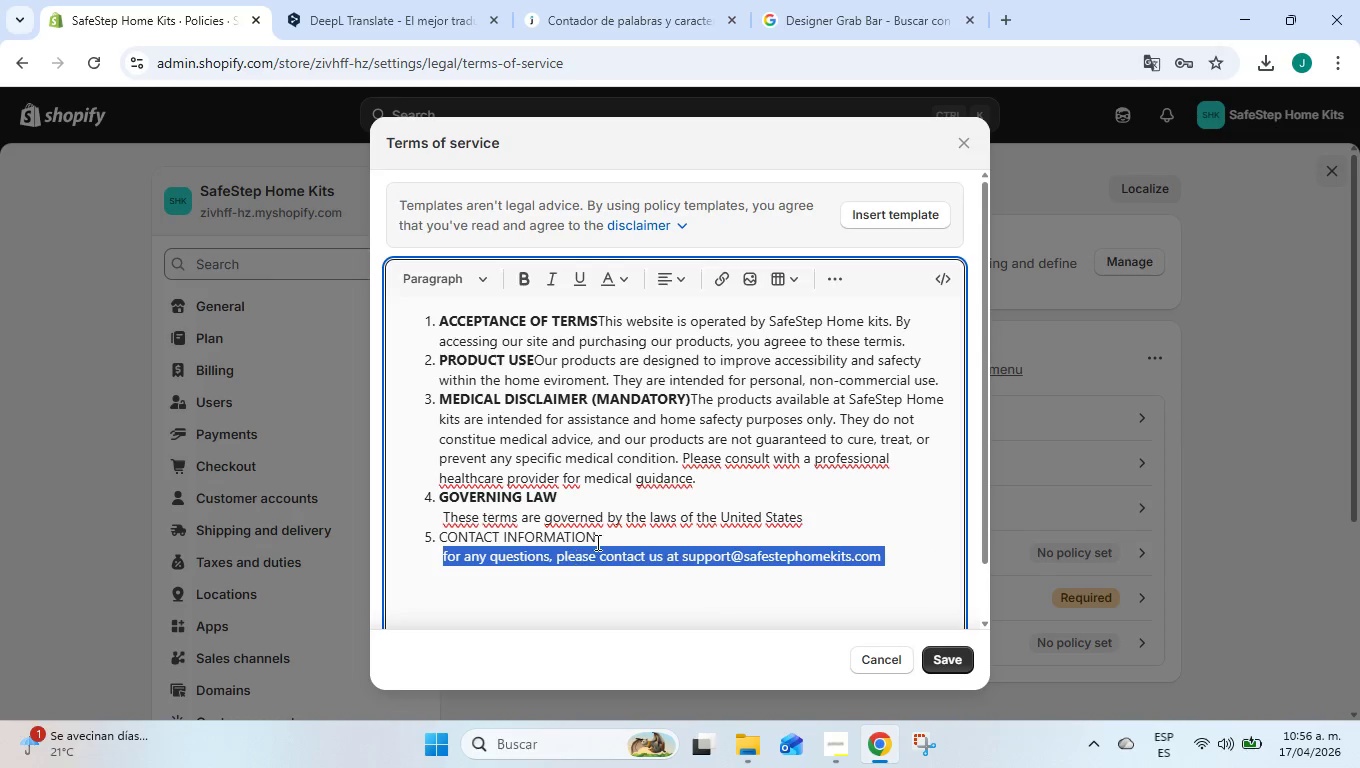 
left_click_drag(start_coordinate=[600, 540], to_coordinate=[438, 534])
 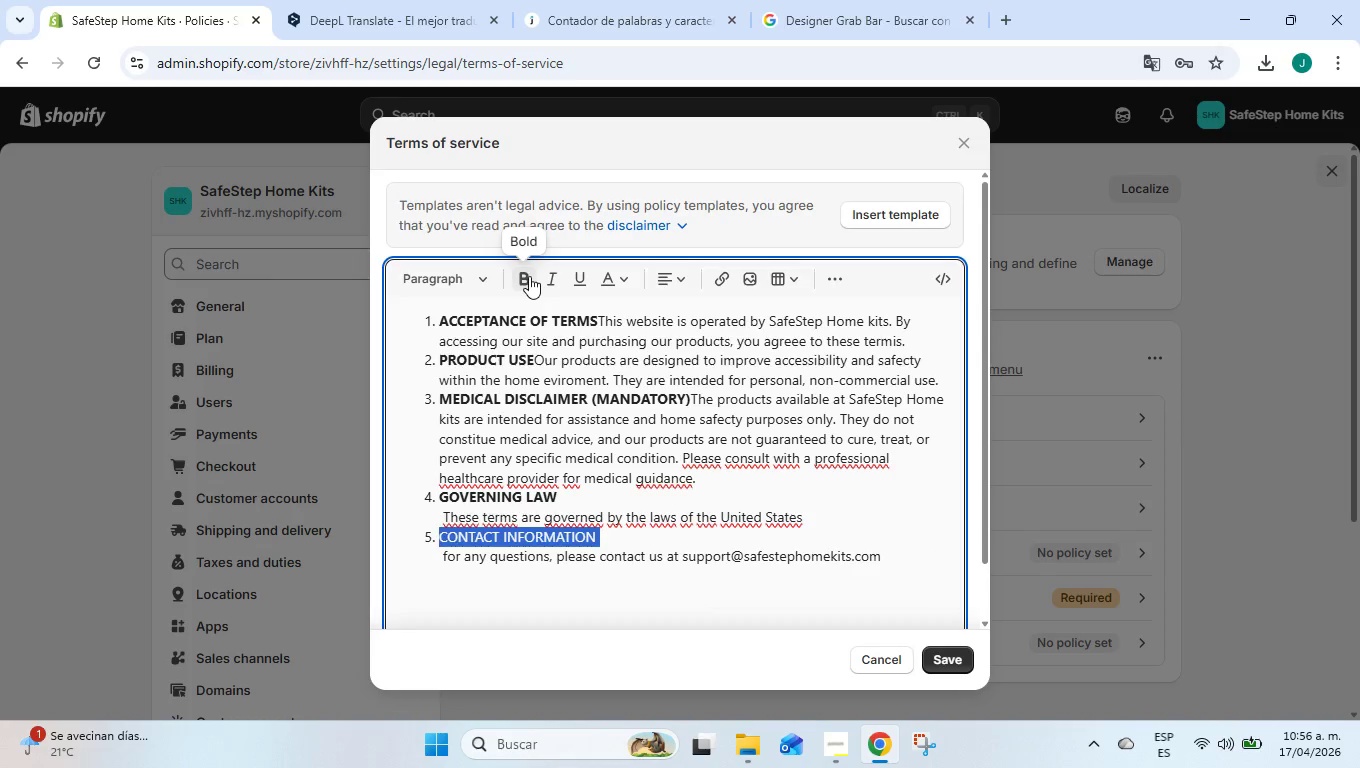 
left_click([529, 276])
 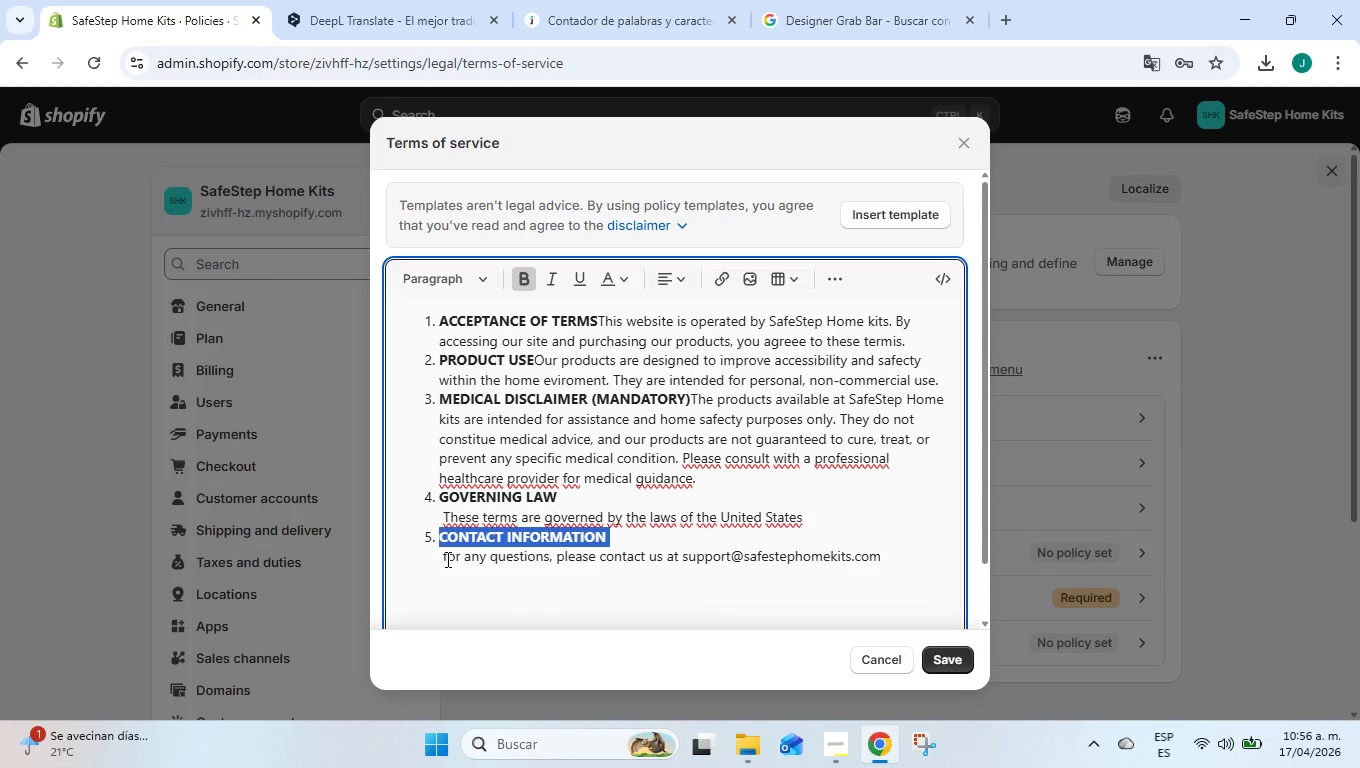 
left_click([442, 559])
 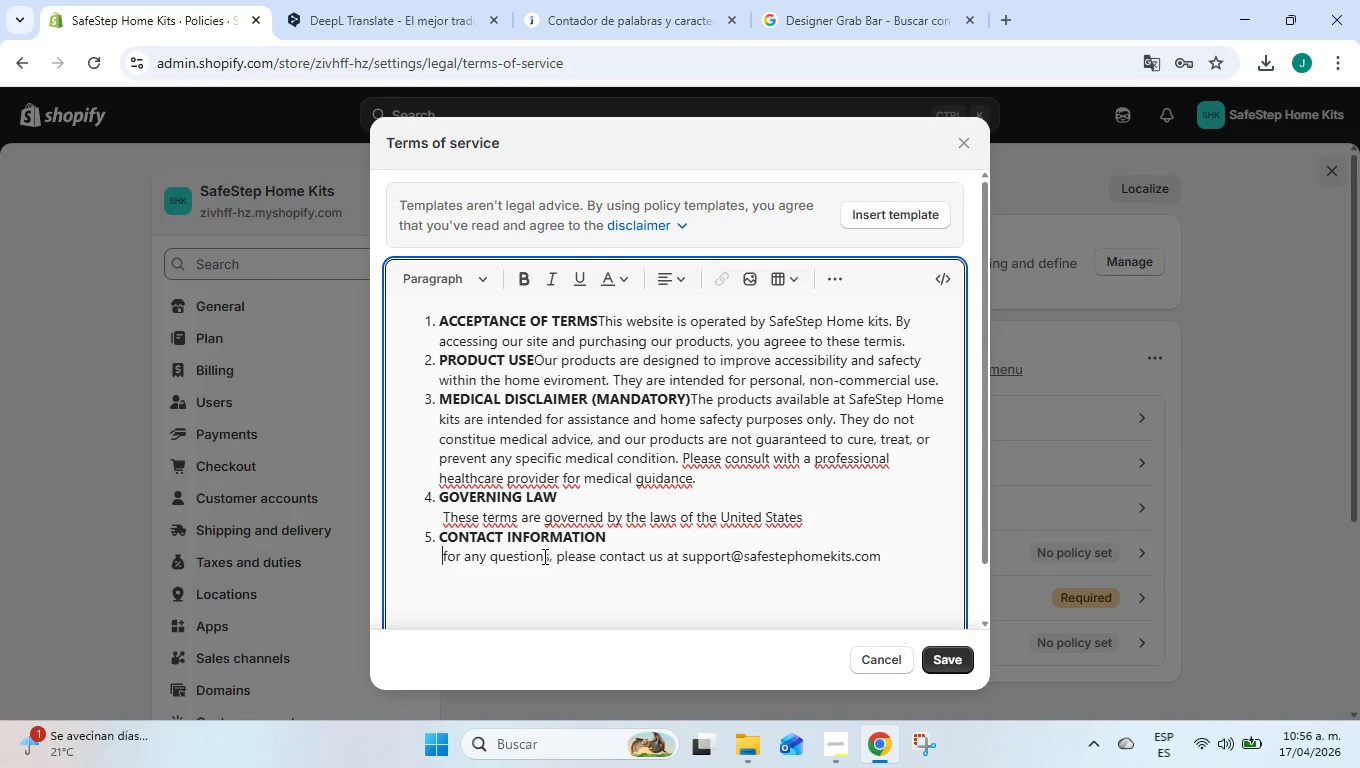 
key(Backspace)
 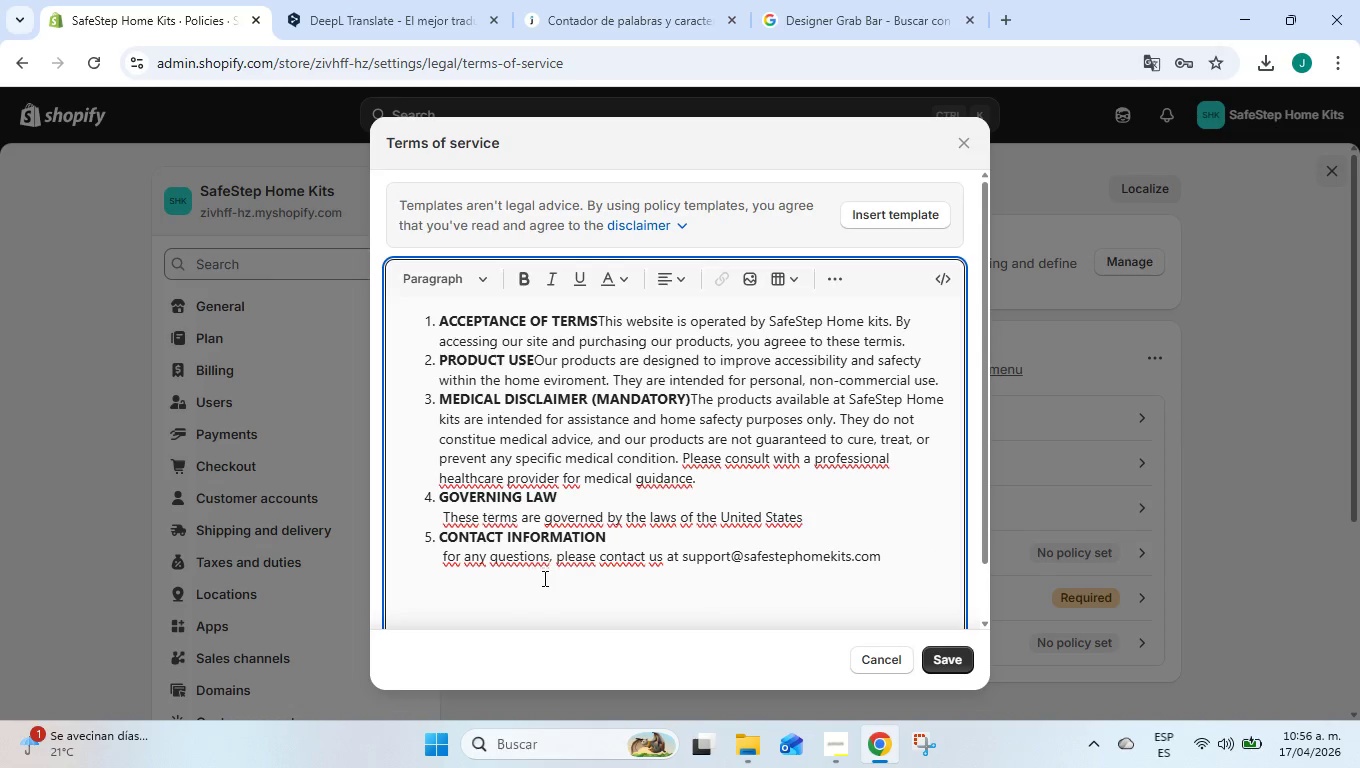 
key(Backspace)
 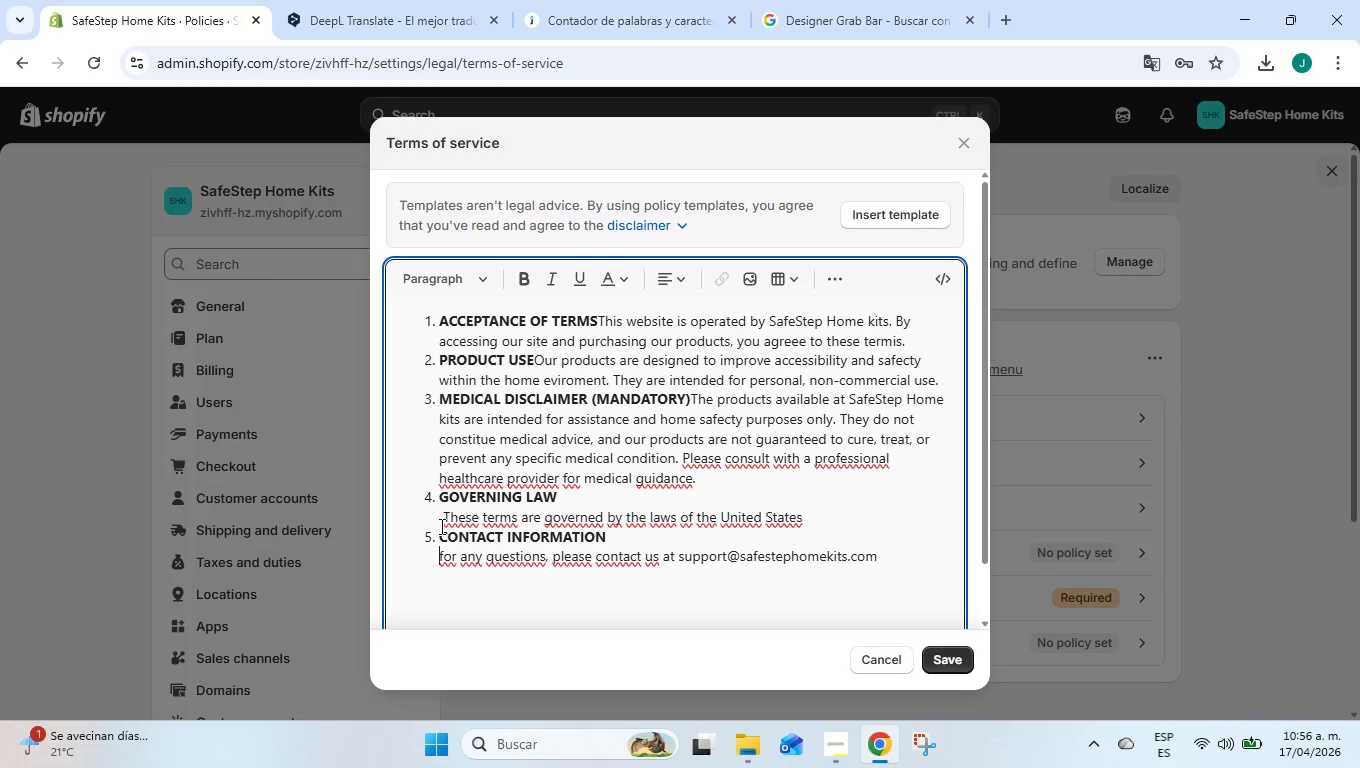 
left_click([446, 515])
 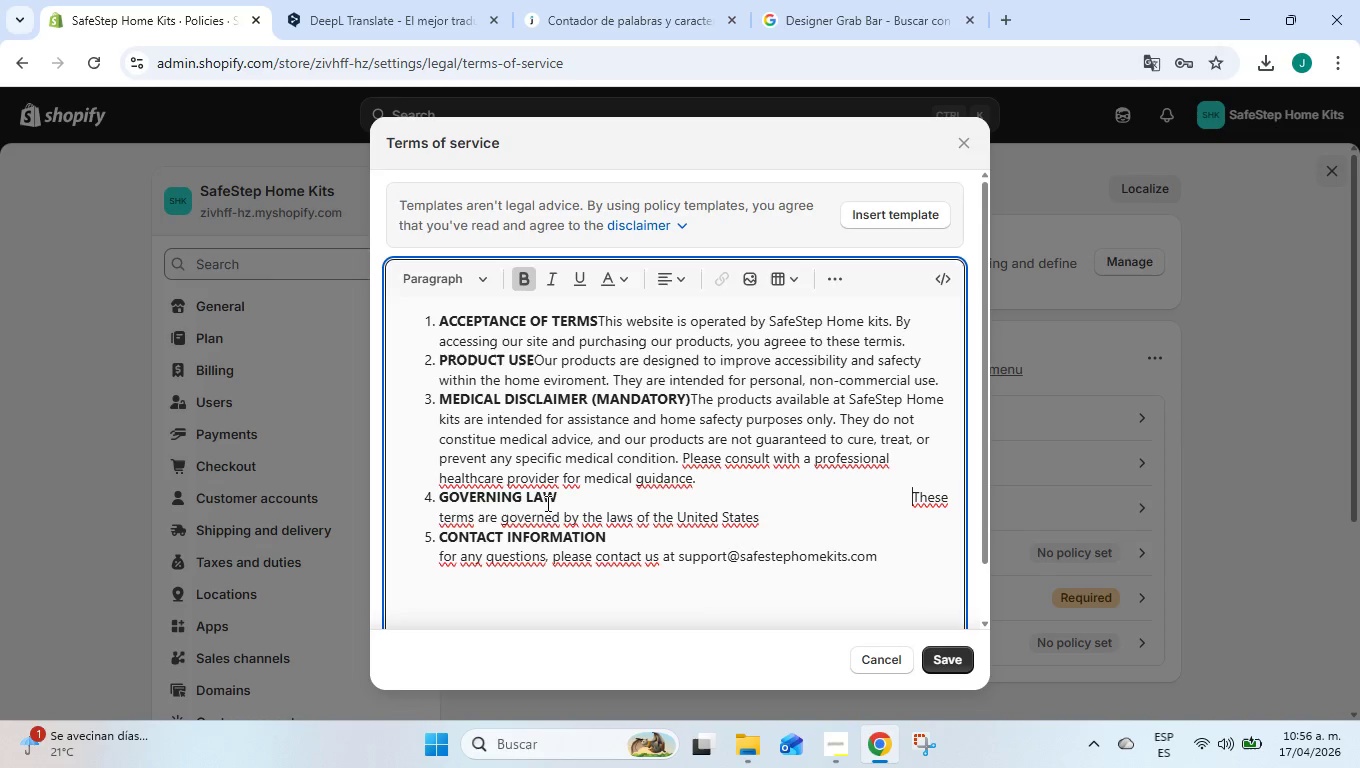 
key(Backspace)
 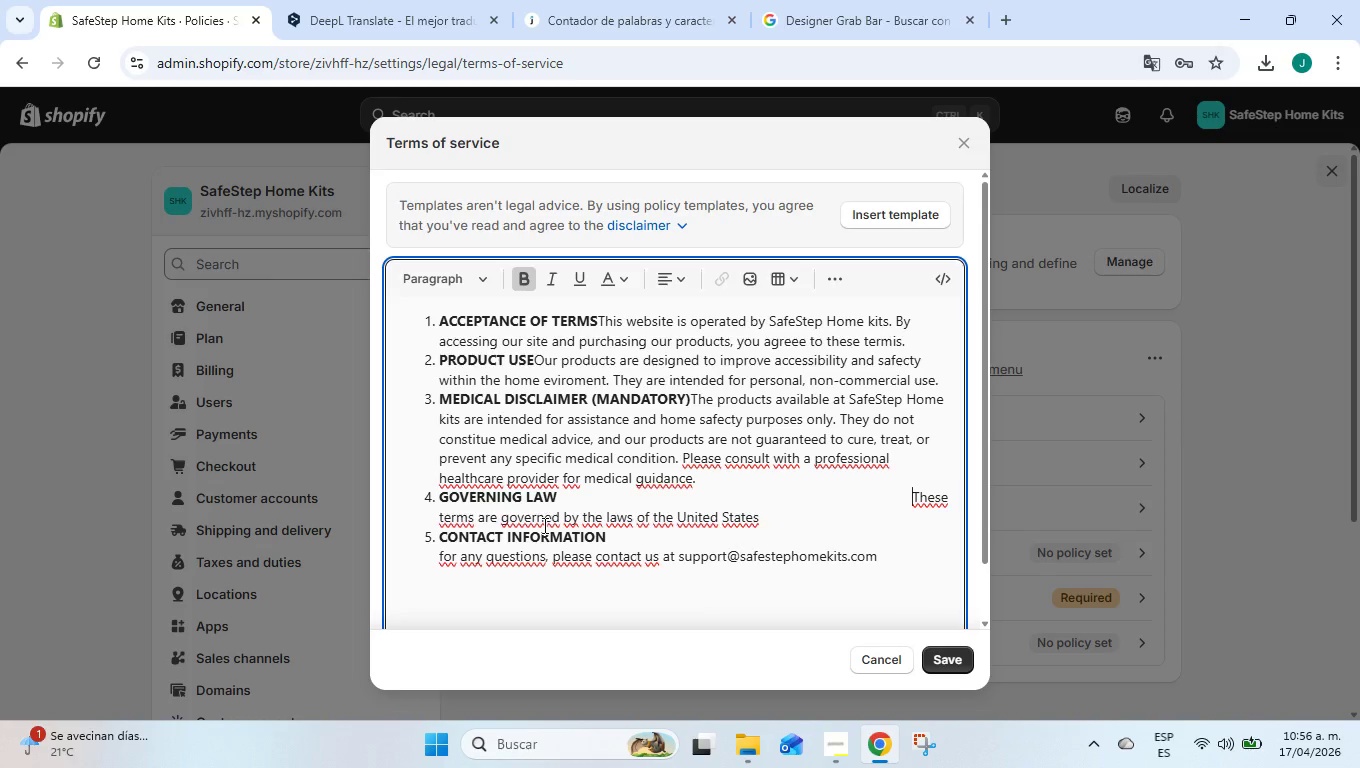 
key(Space)
 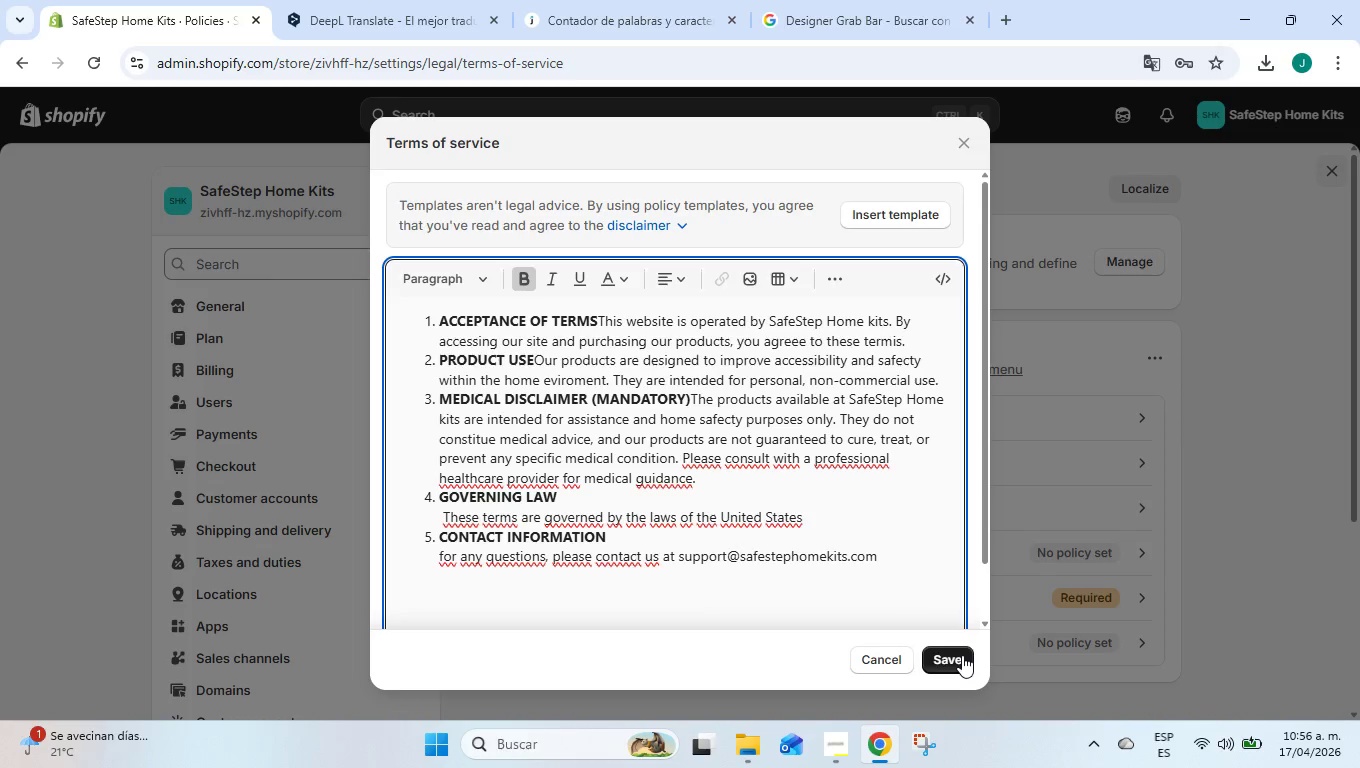 
left_click([962, 655])
 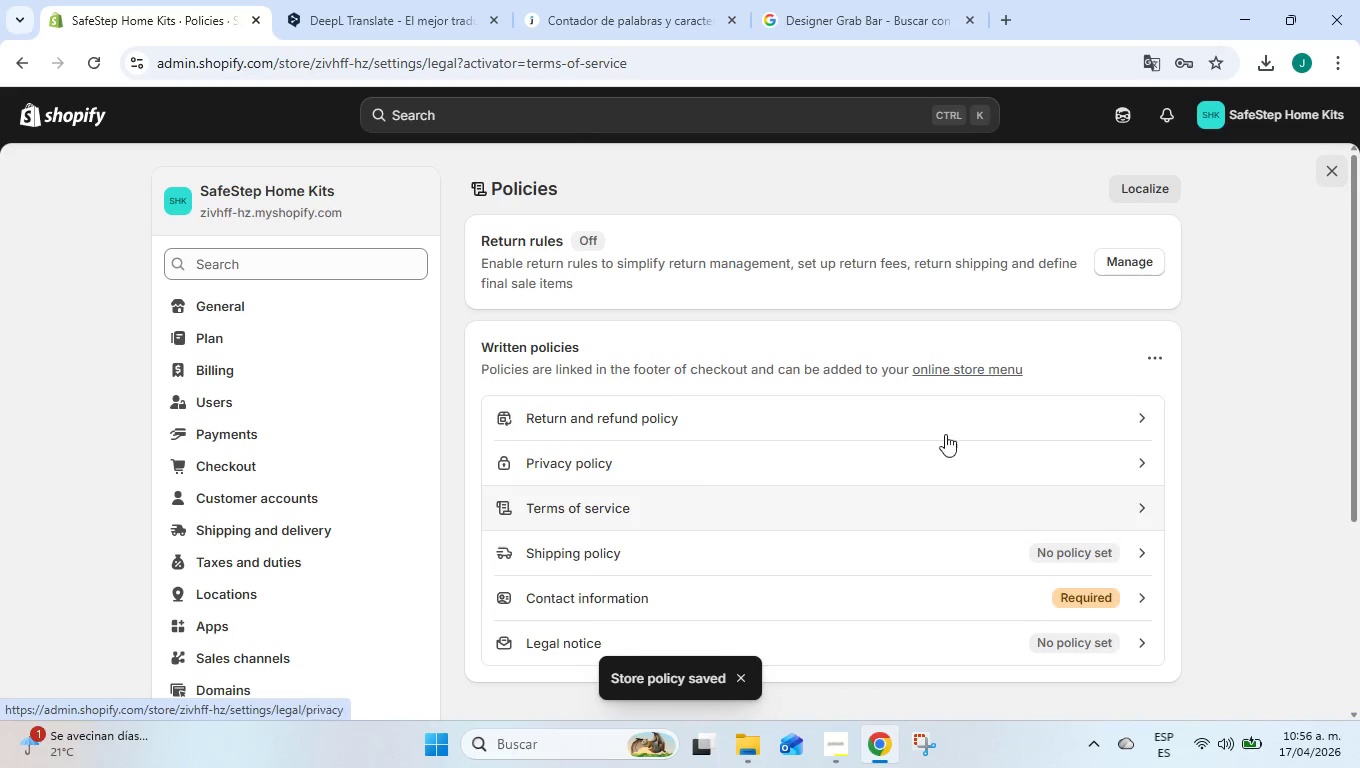 
left_click([754, 492])
 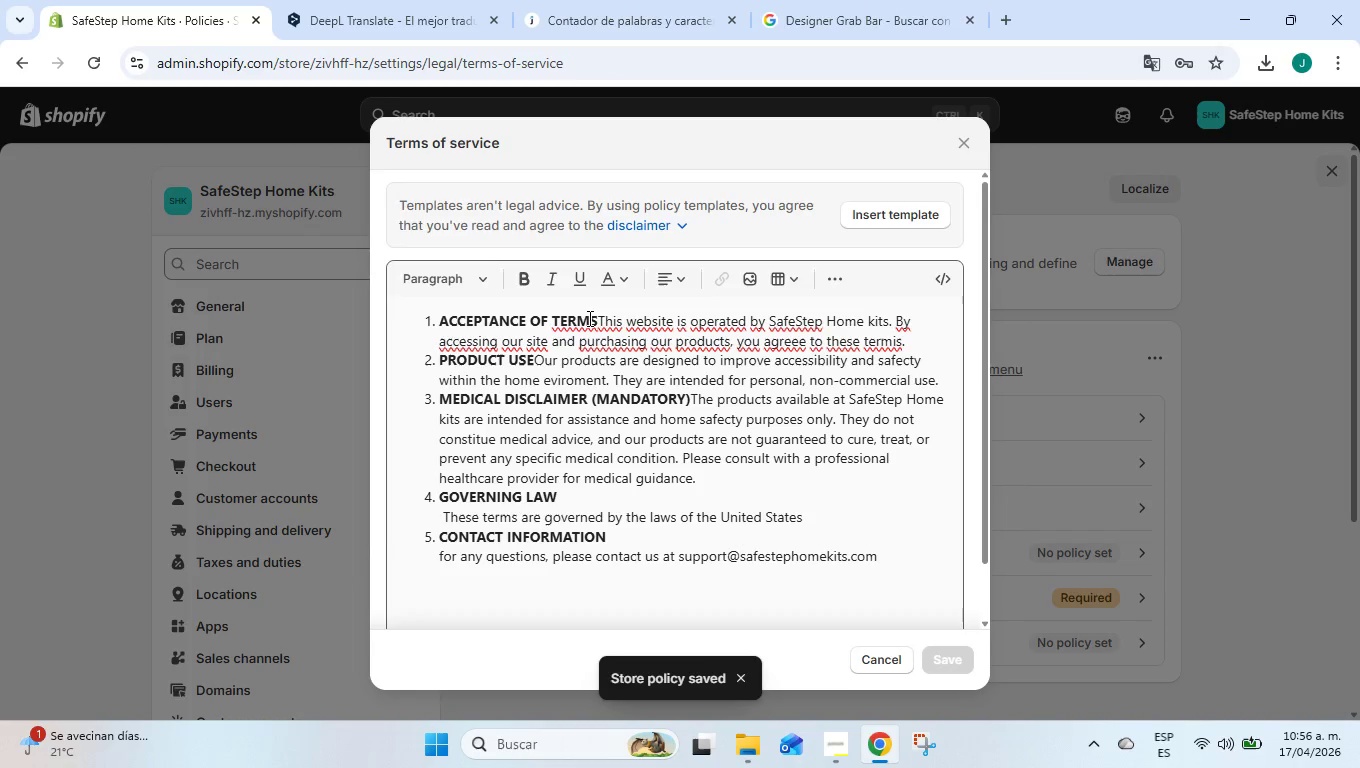 
left_click([598, 323])
 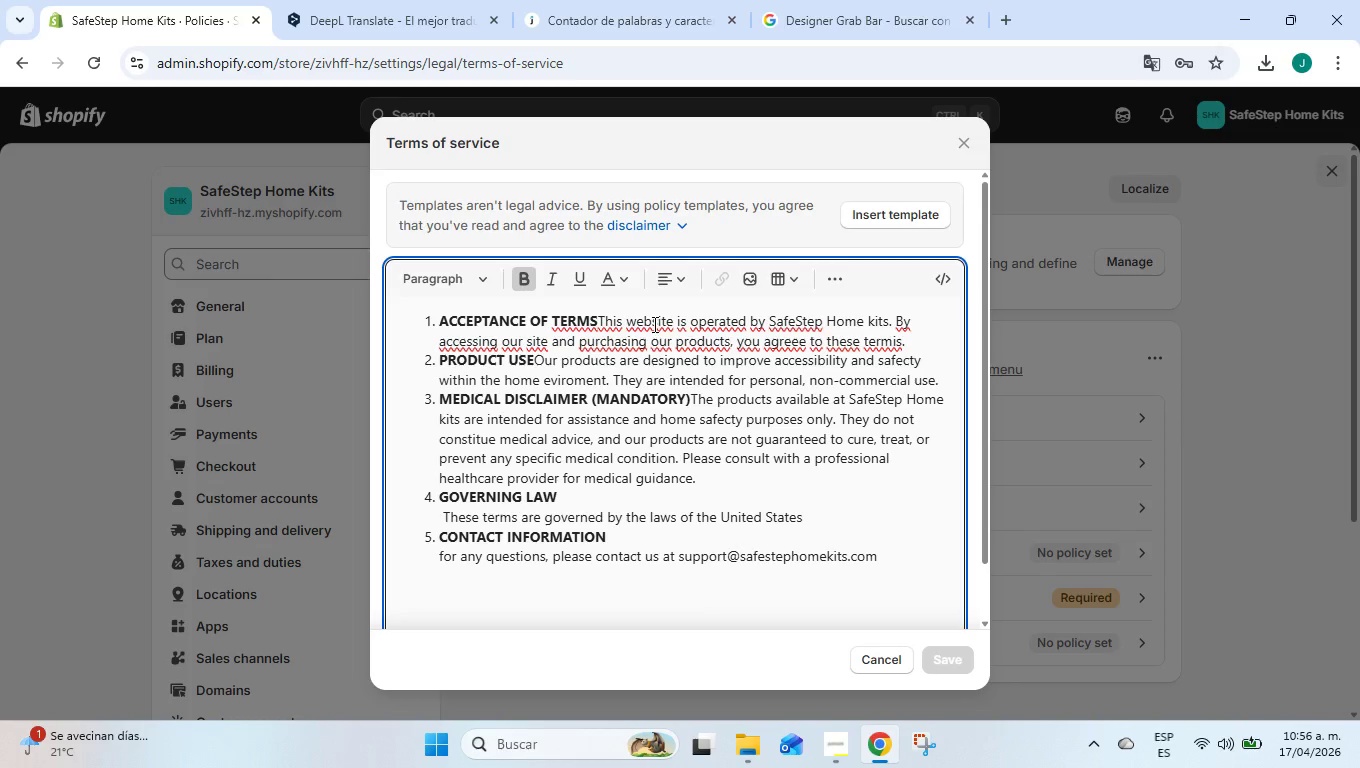 
hold_key(key=Space, duration=1.5)
 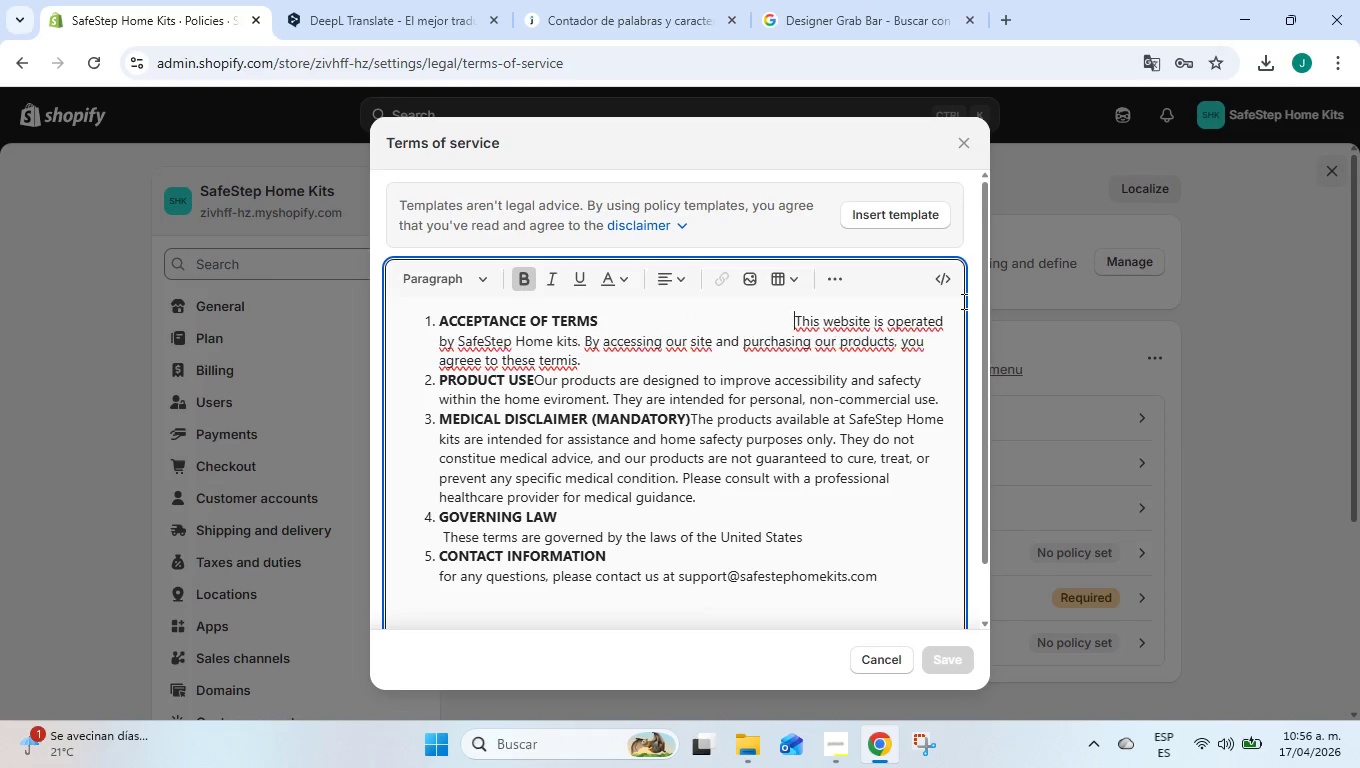 
hold_key(key=Space, duration=1.5)
 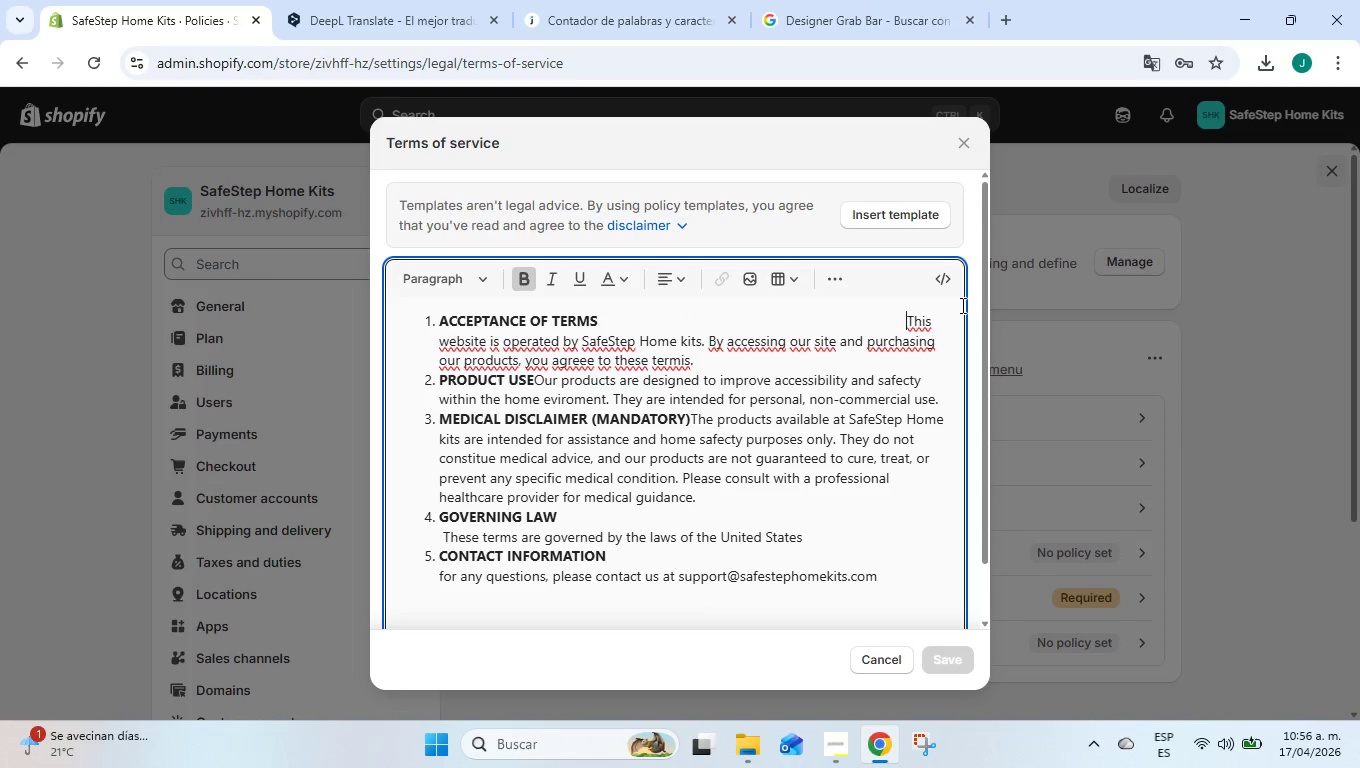 
key(Space)
 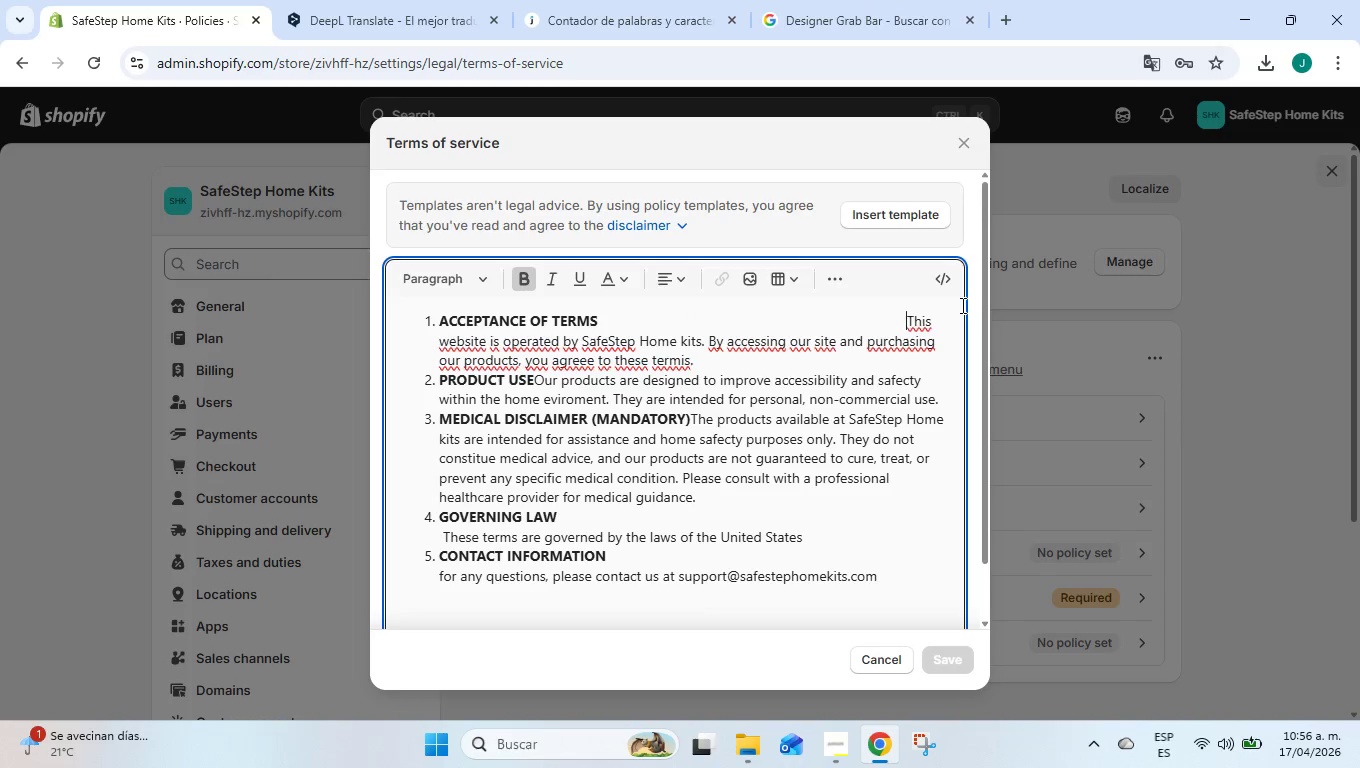 
key(Space)
 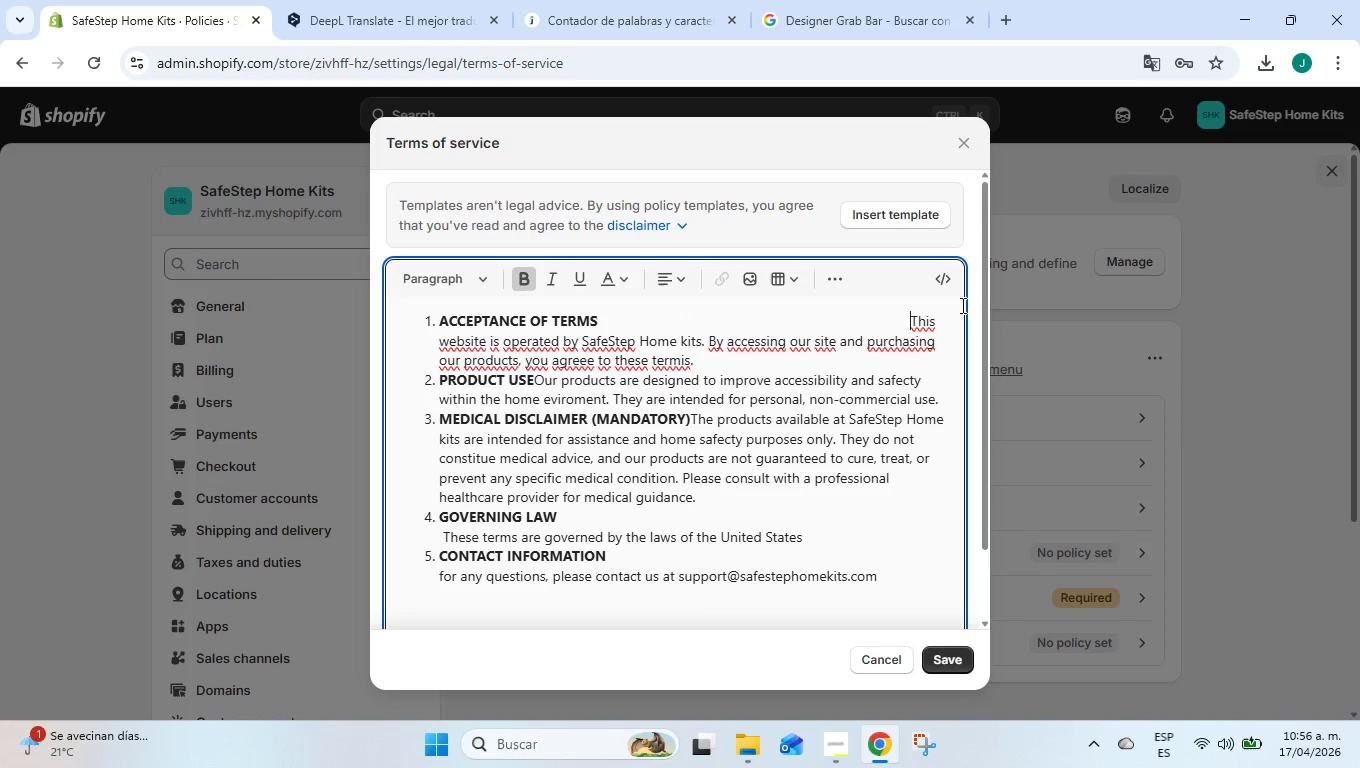 
key(Space)
 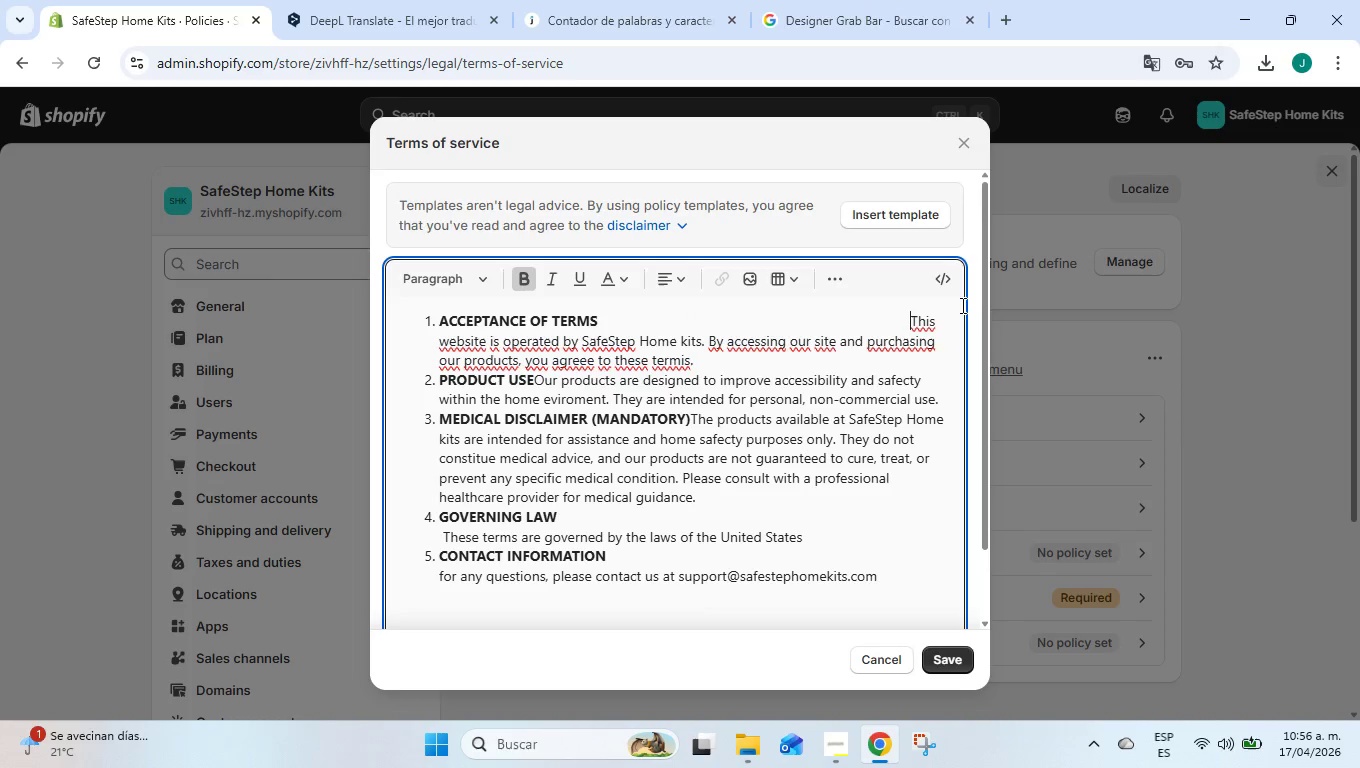 
key(Space)
 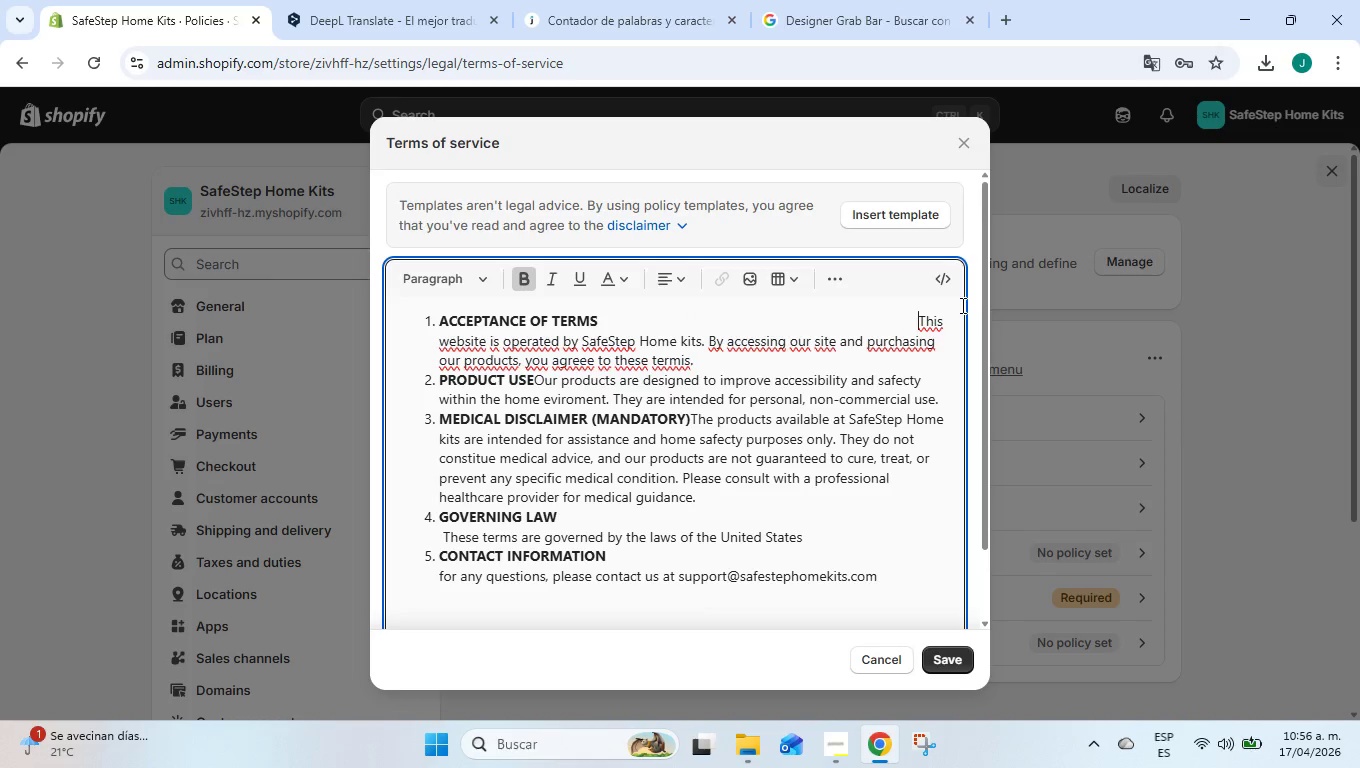 
key(Space)
 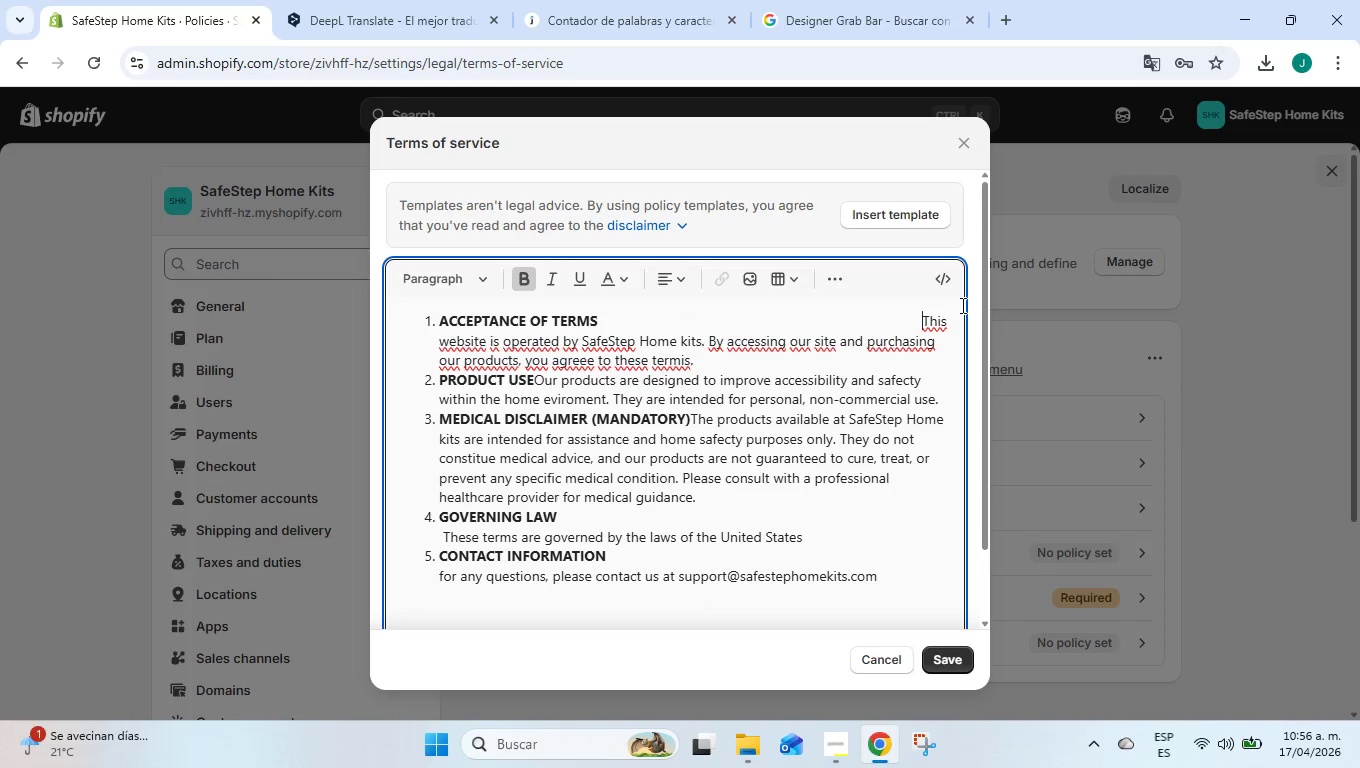 
key(Space)
 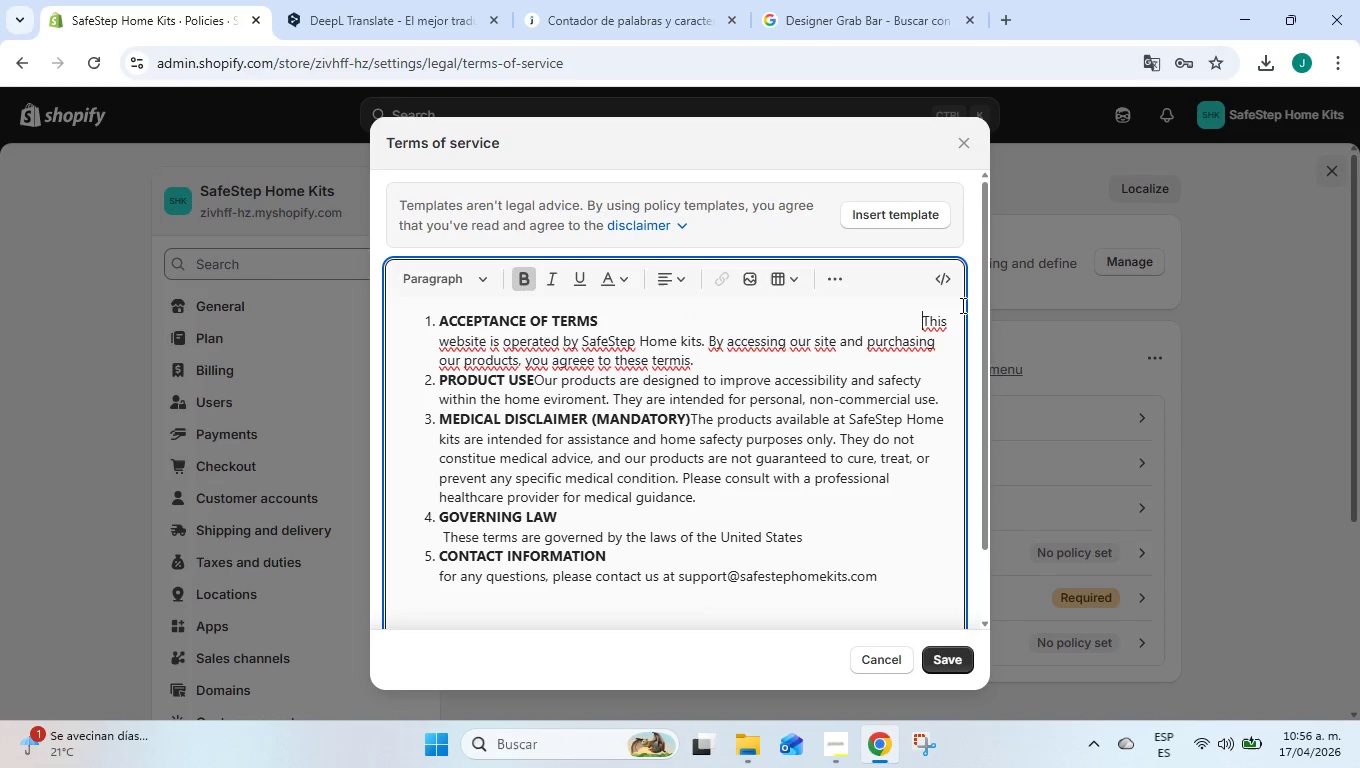 
key(Space)
 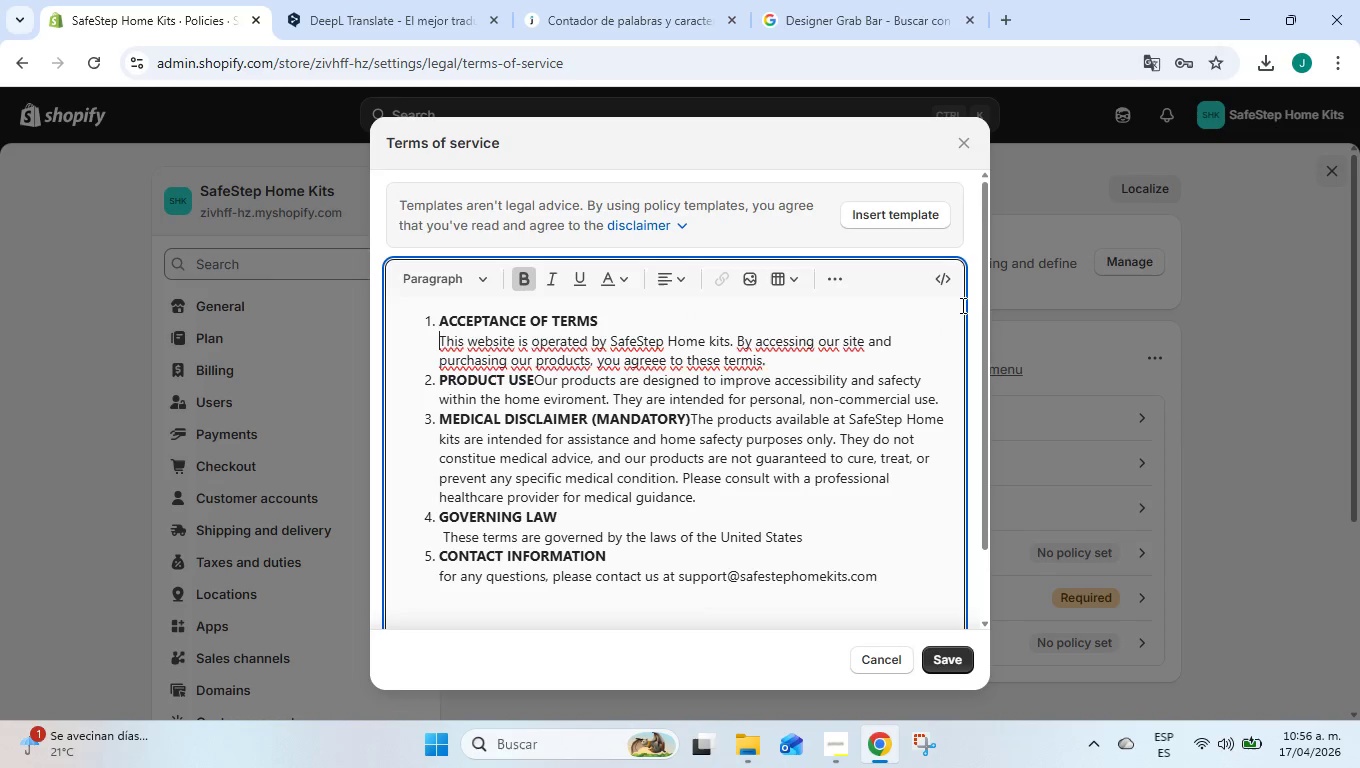 
key(Space)
 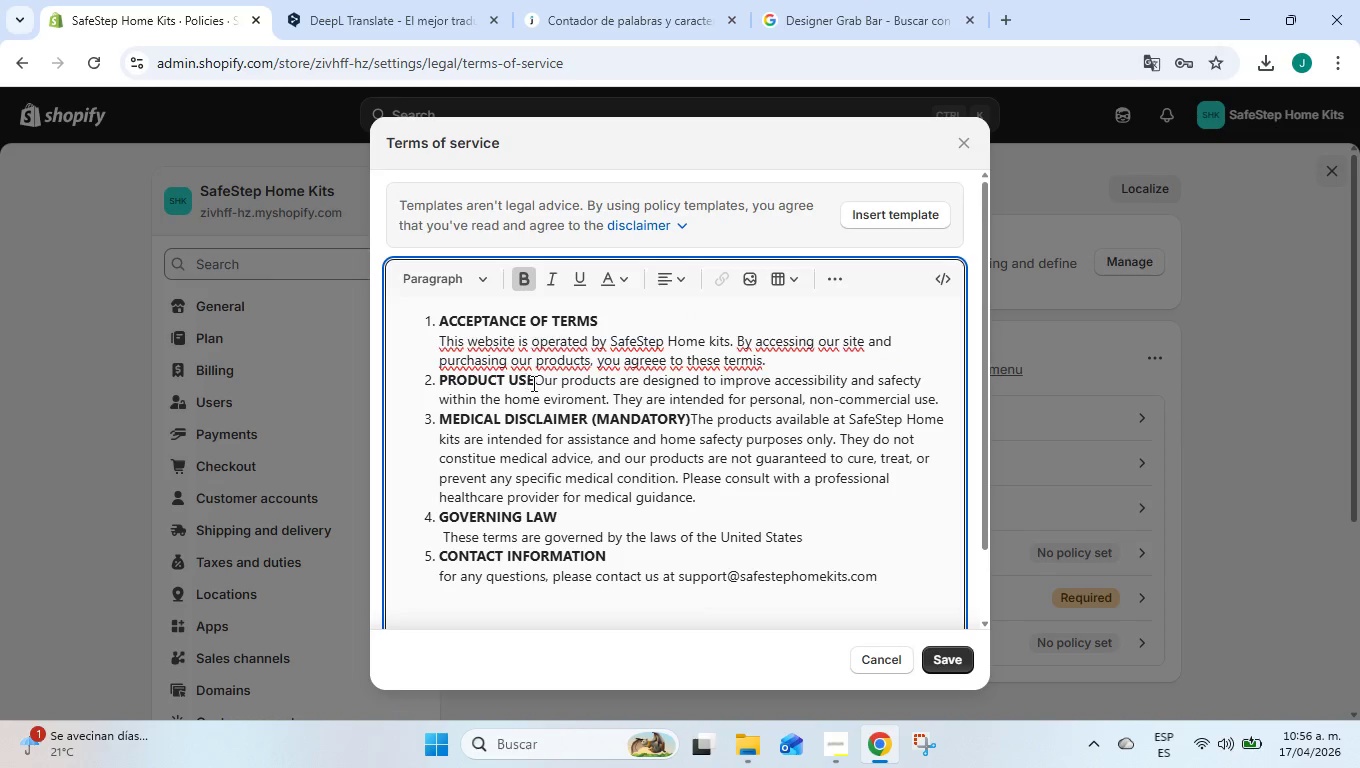 
left_click([534, 383])
 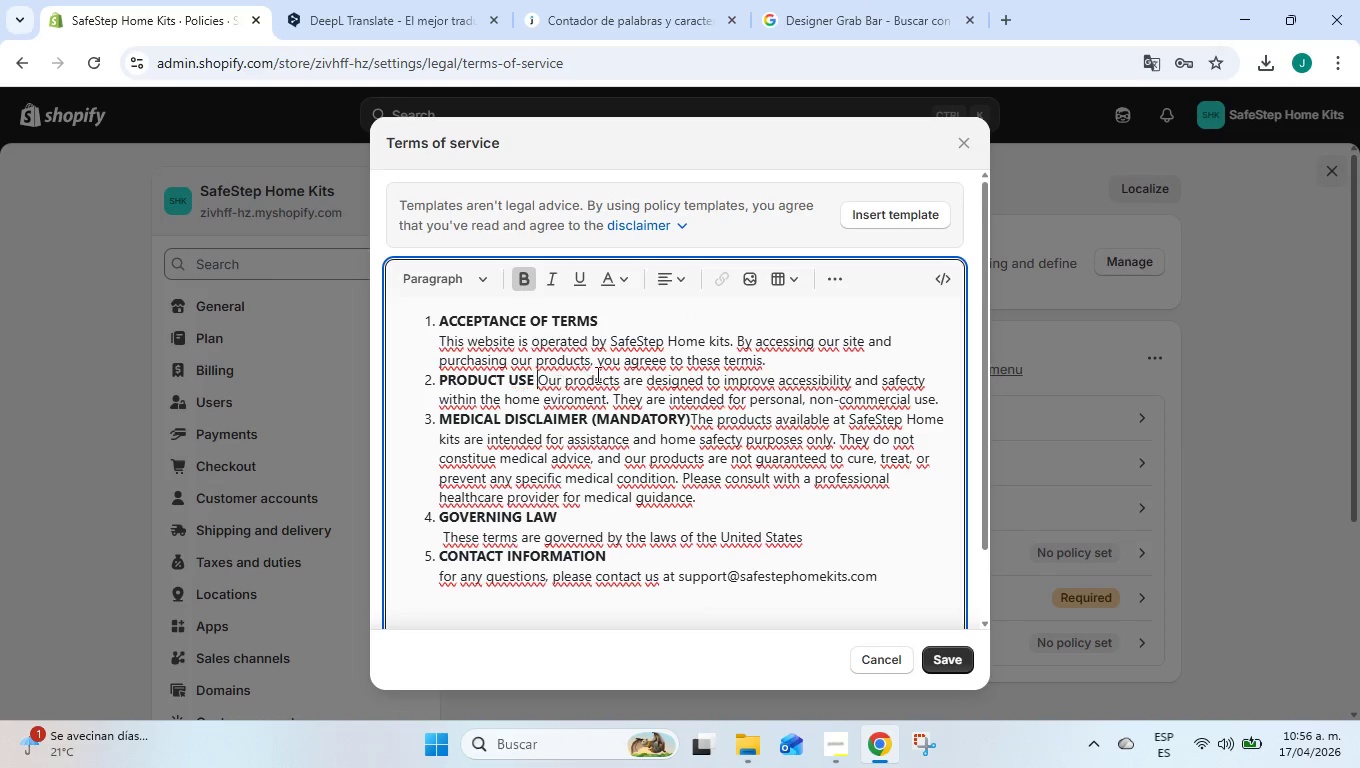 
hold_key(key=Space, duration=1.5)
 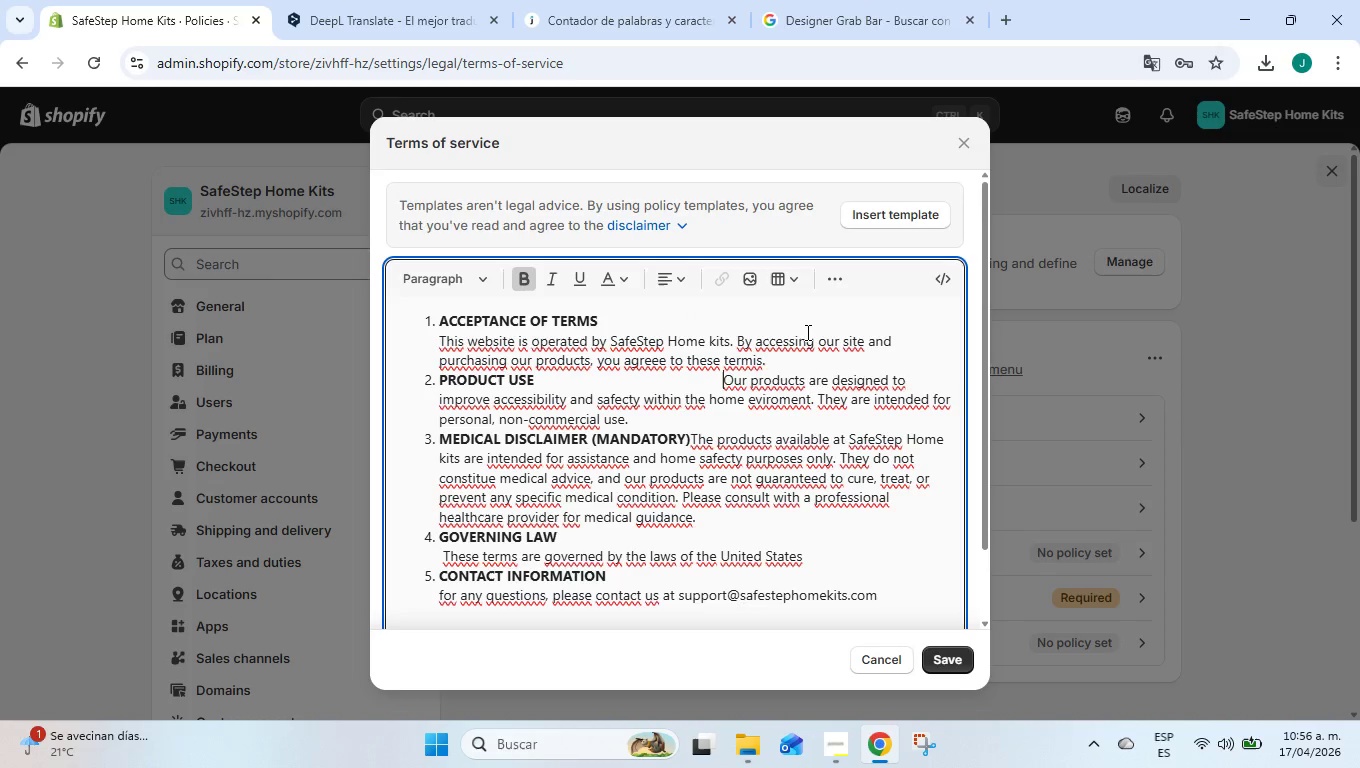 
hold_key(key=Space, duration=1.51)
 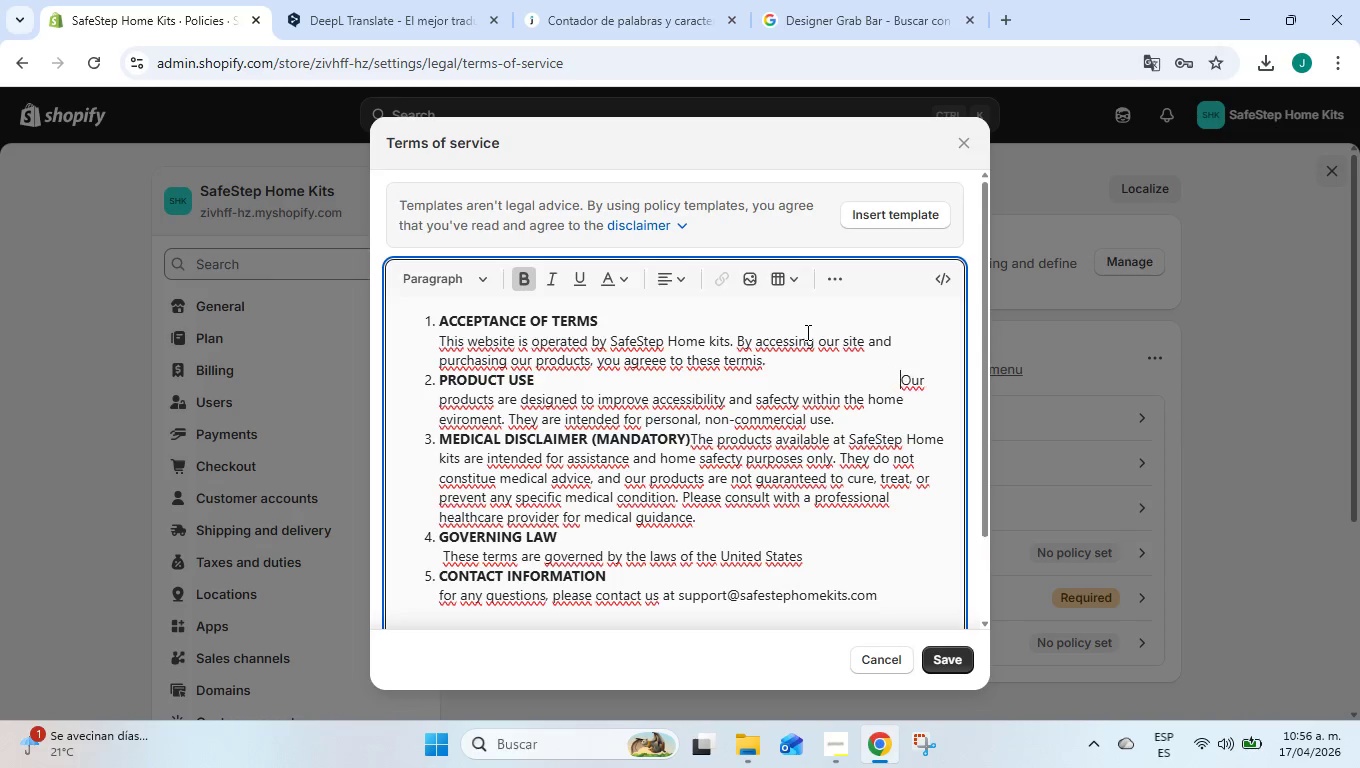 
hold_key(key=Space, duration=0.59)
 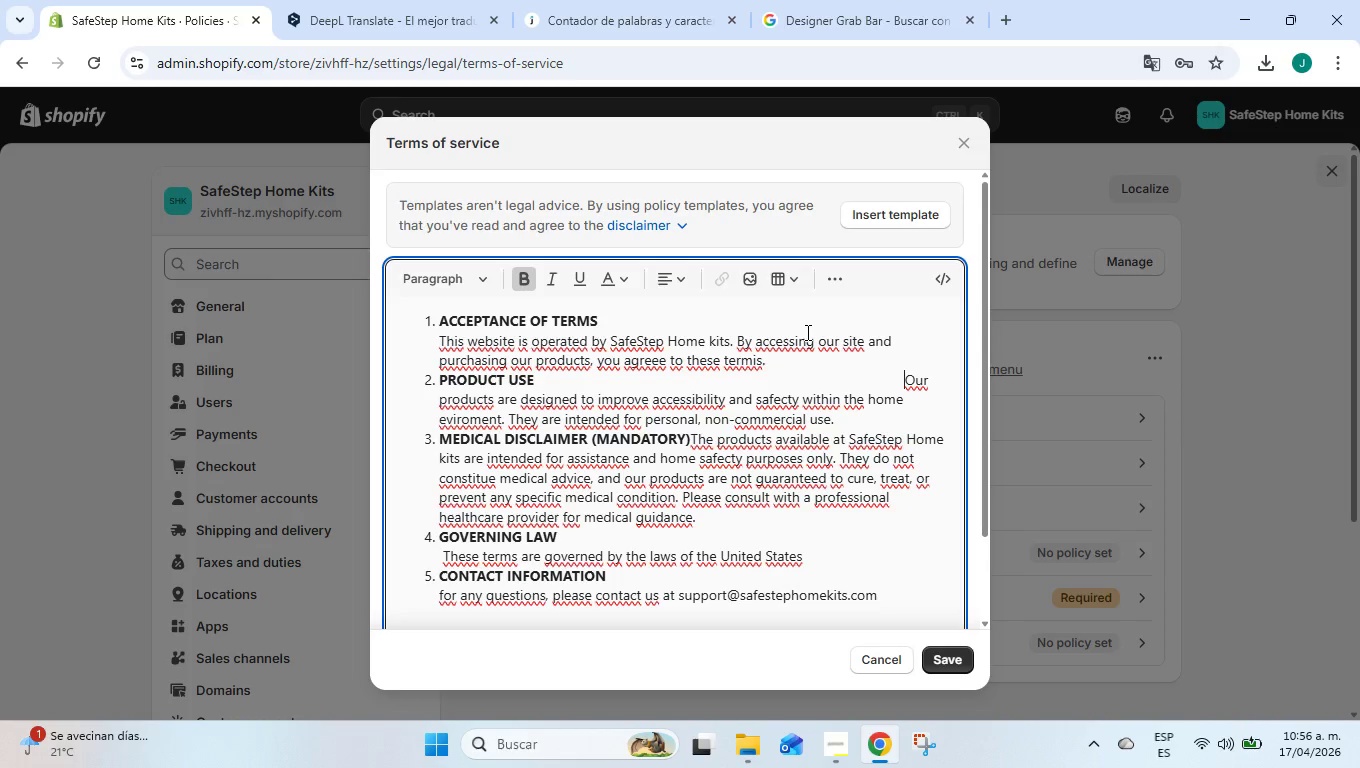 
key(Space)
 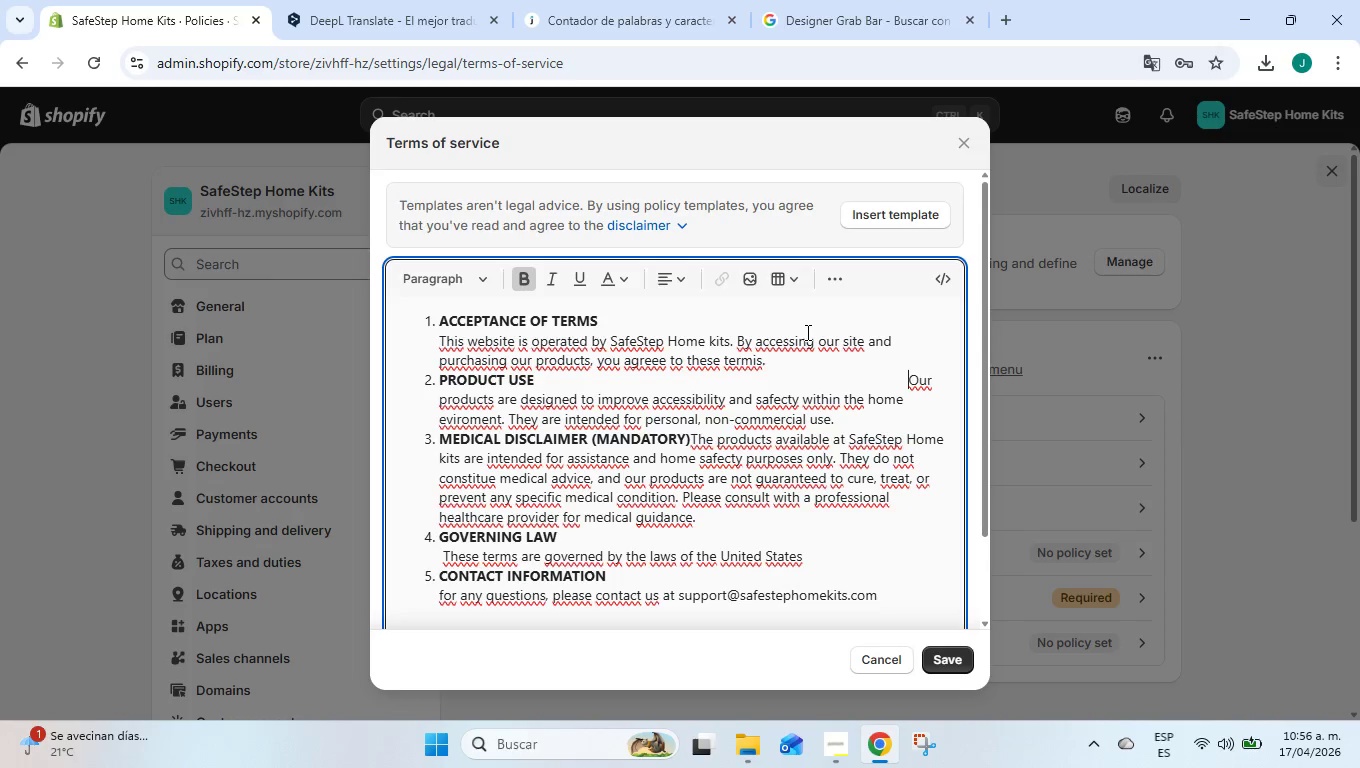 
key(Space)
 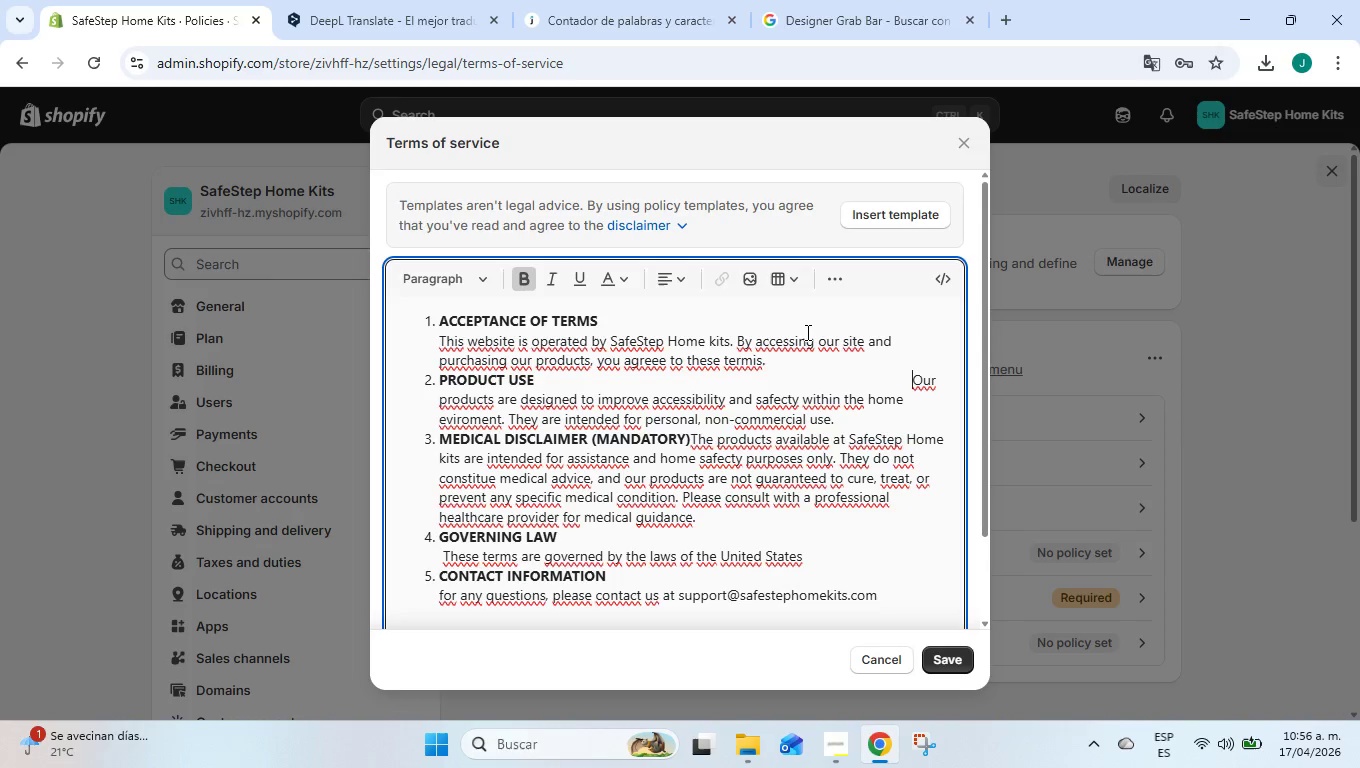 
key(Space)
 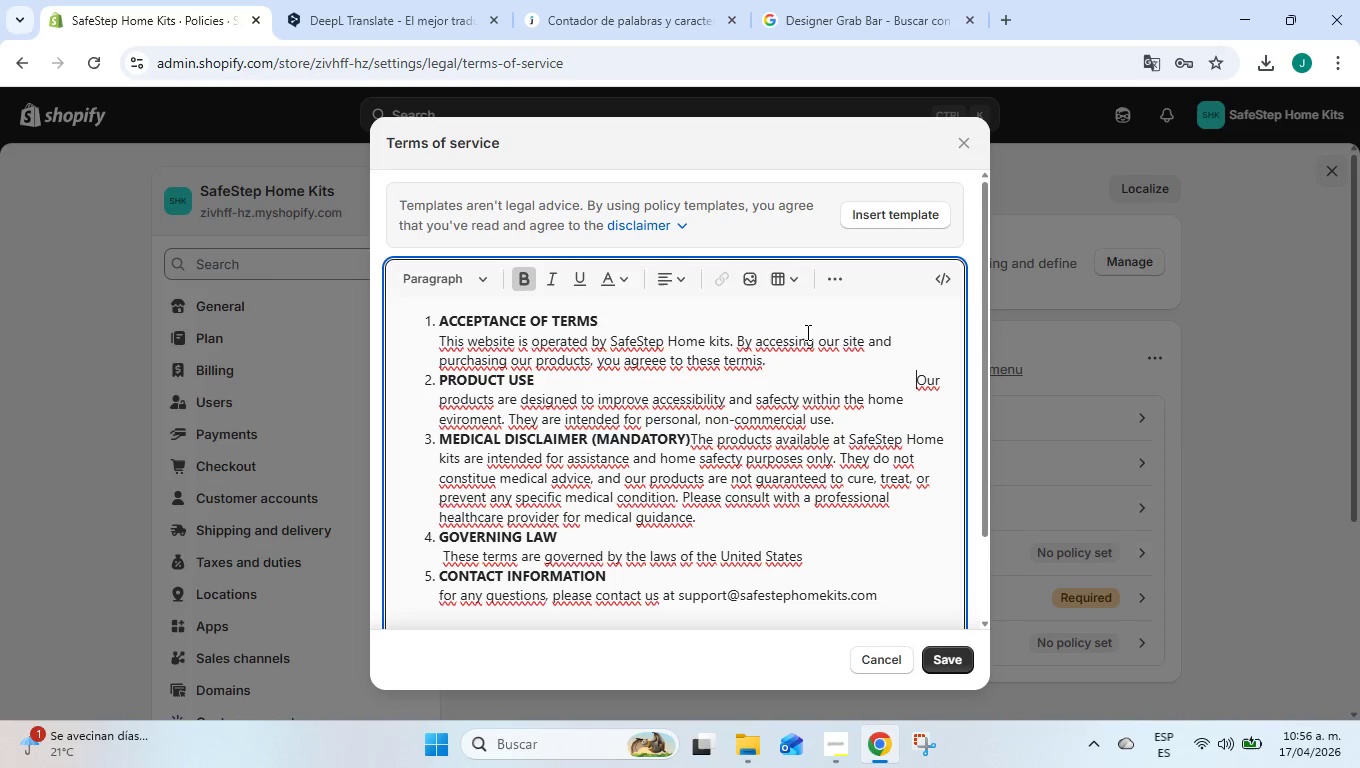 
key(Space)
 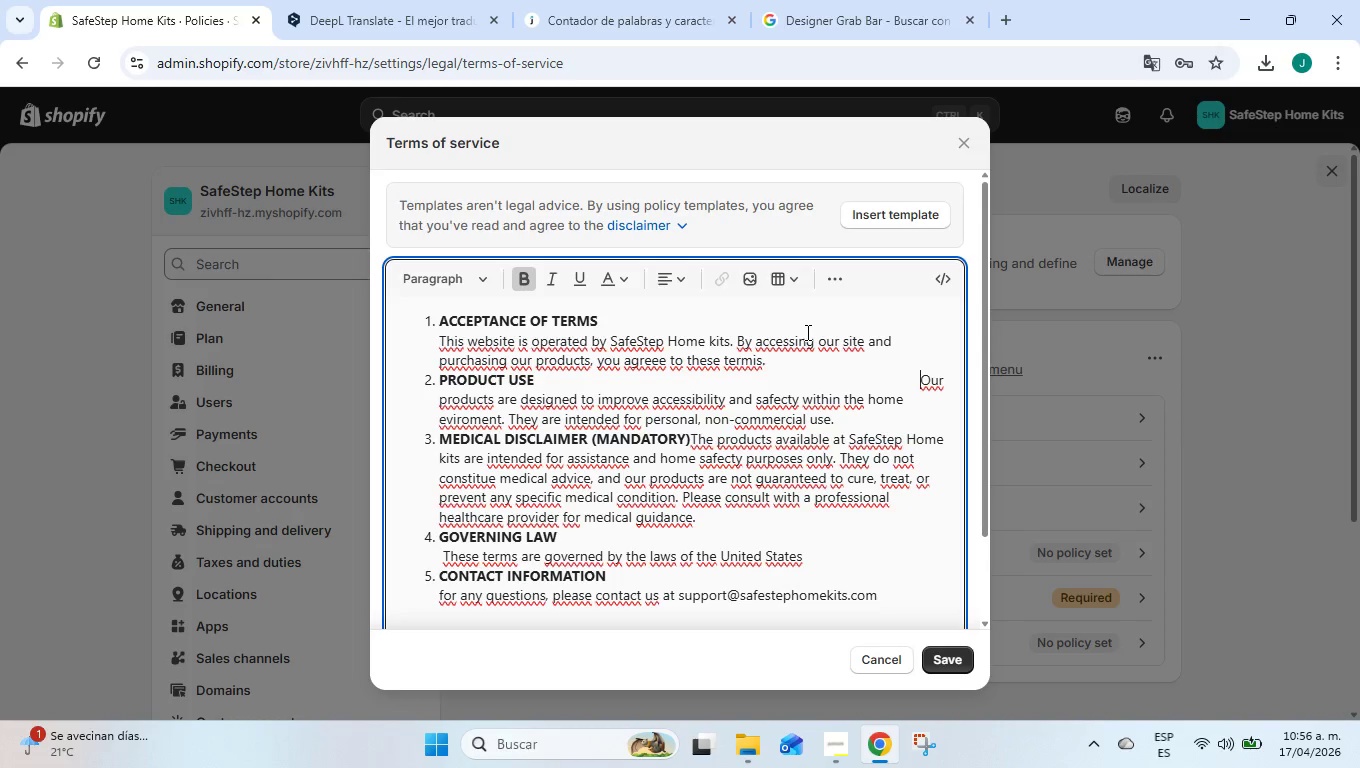 
key(Space)
 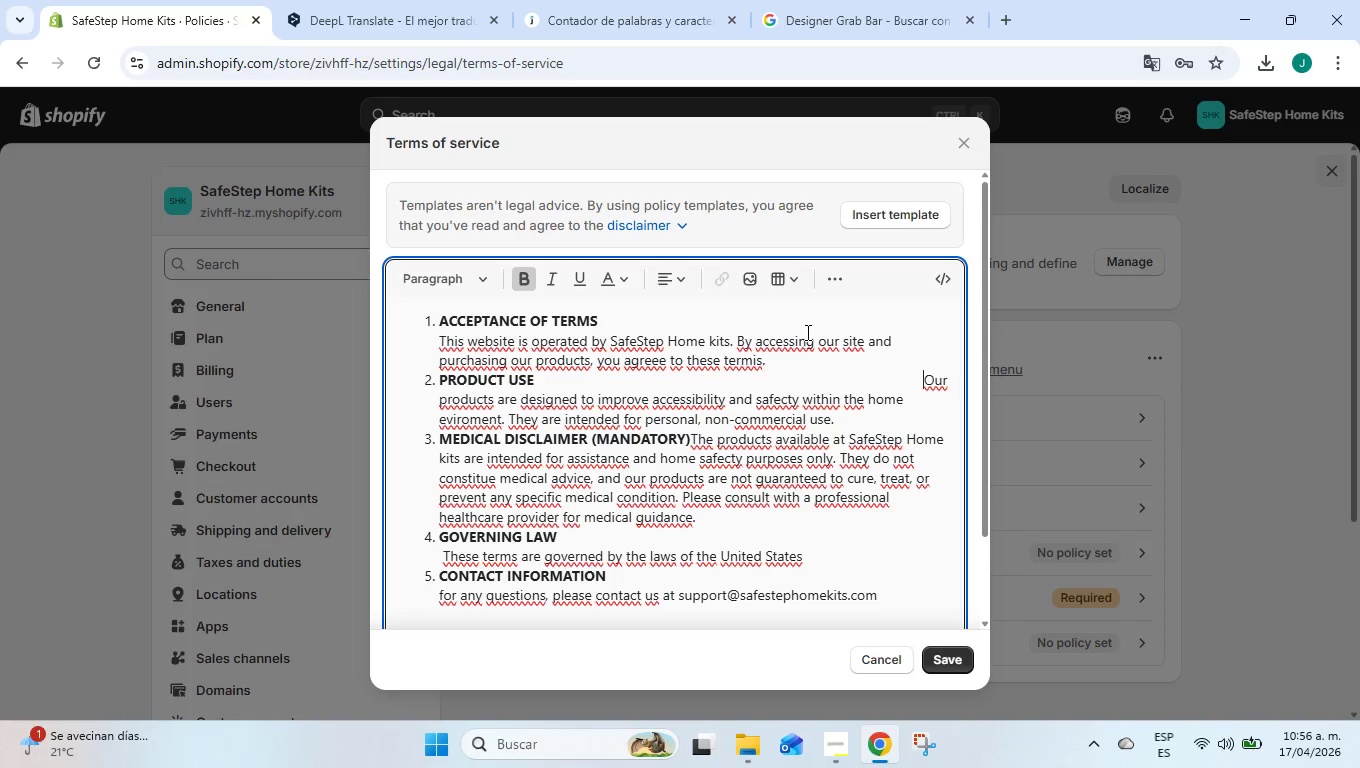 
key(Space)
 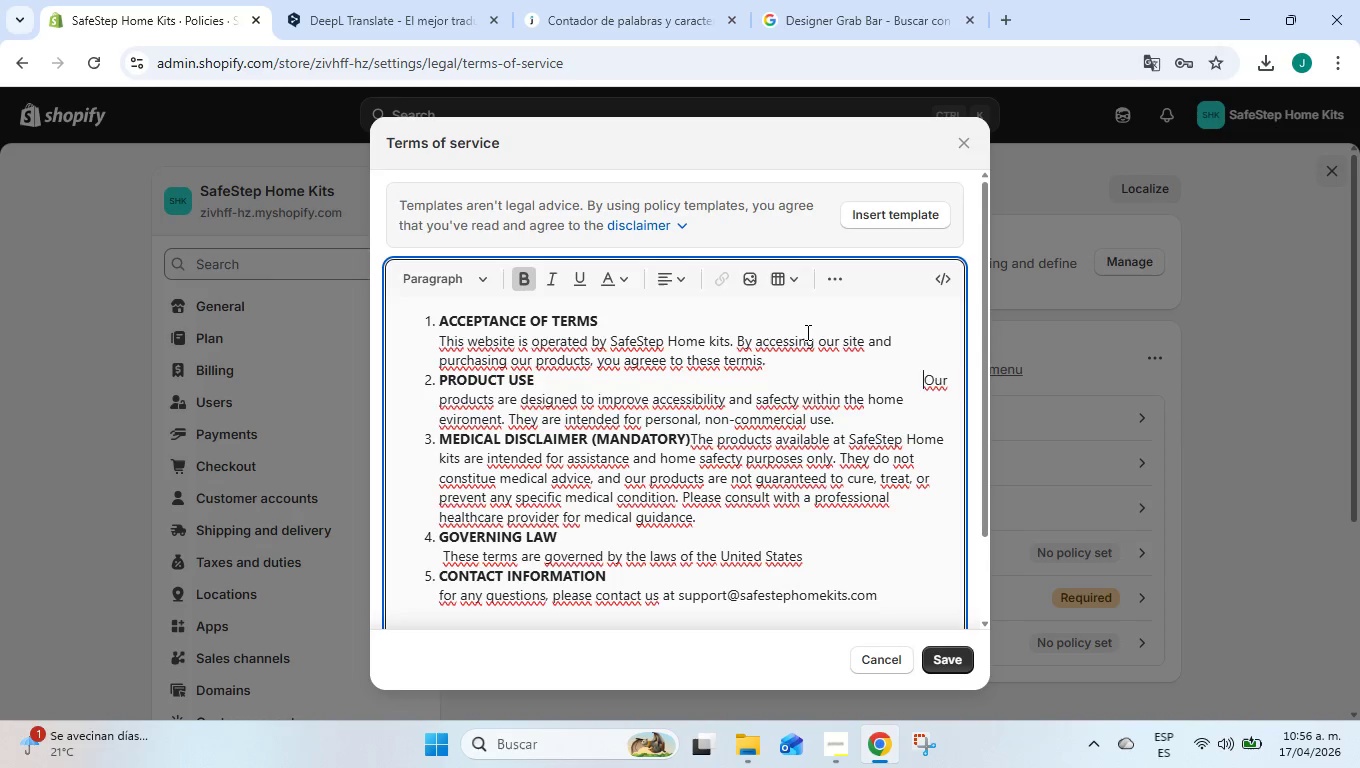 
key(Space)
 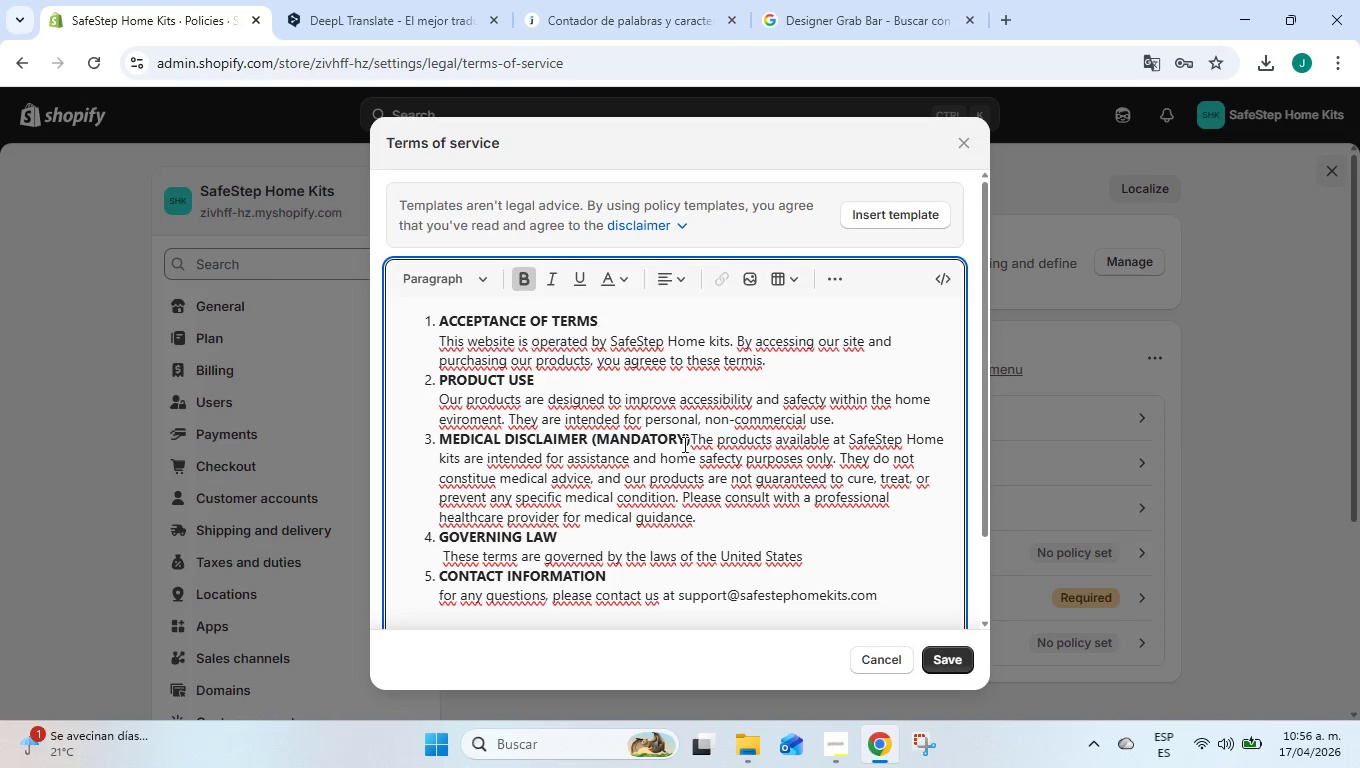 
left_click([689, 437])
 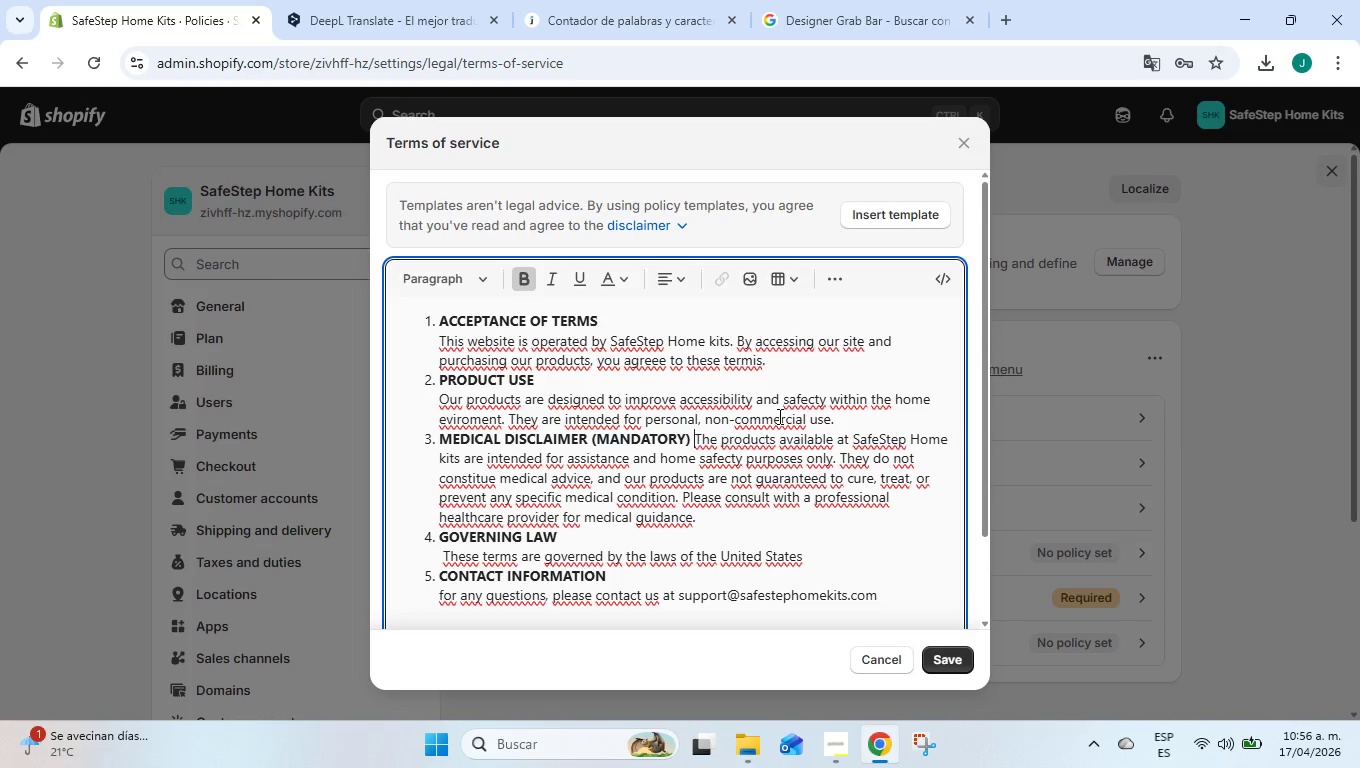 
hold_key(key=Space, duration=1.5)
 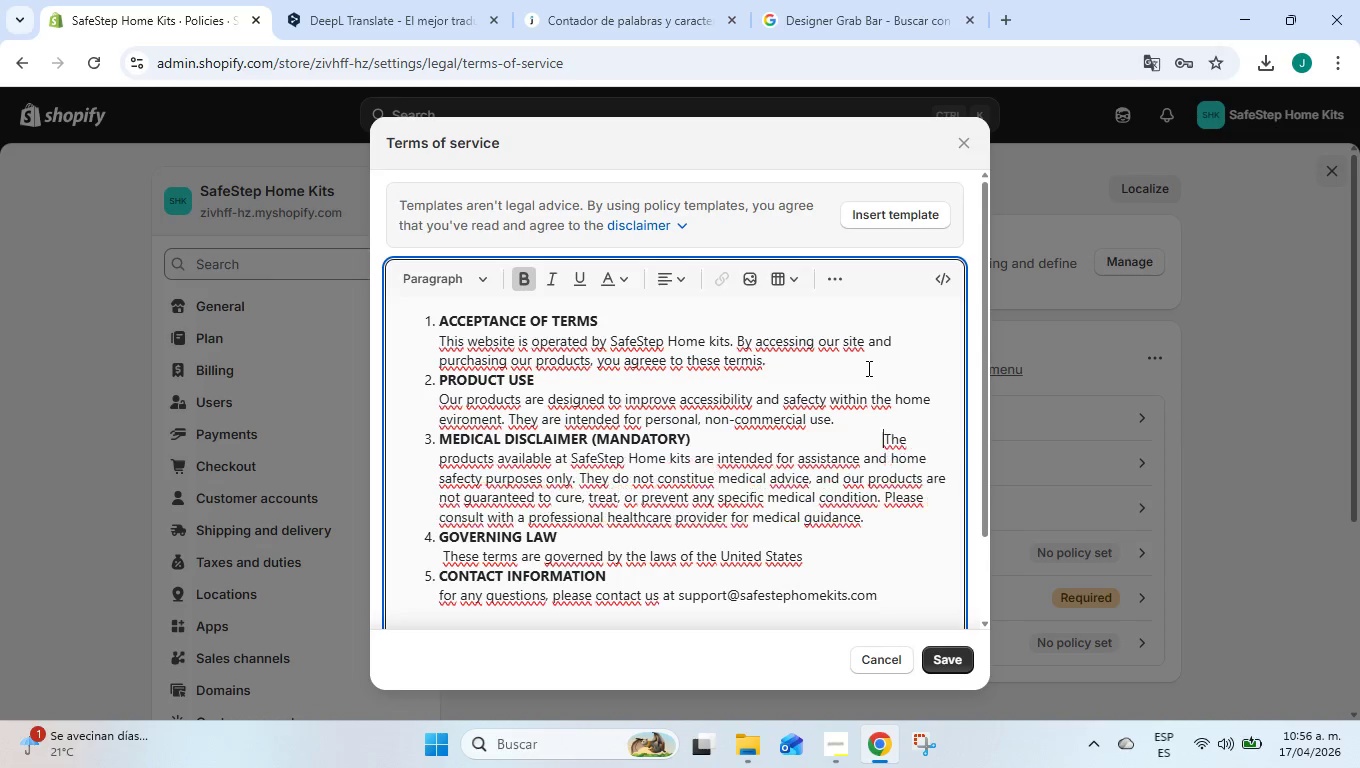 
hold_key(key=Space, duration=0.78)
 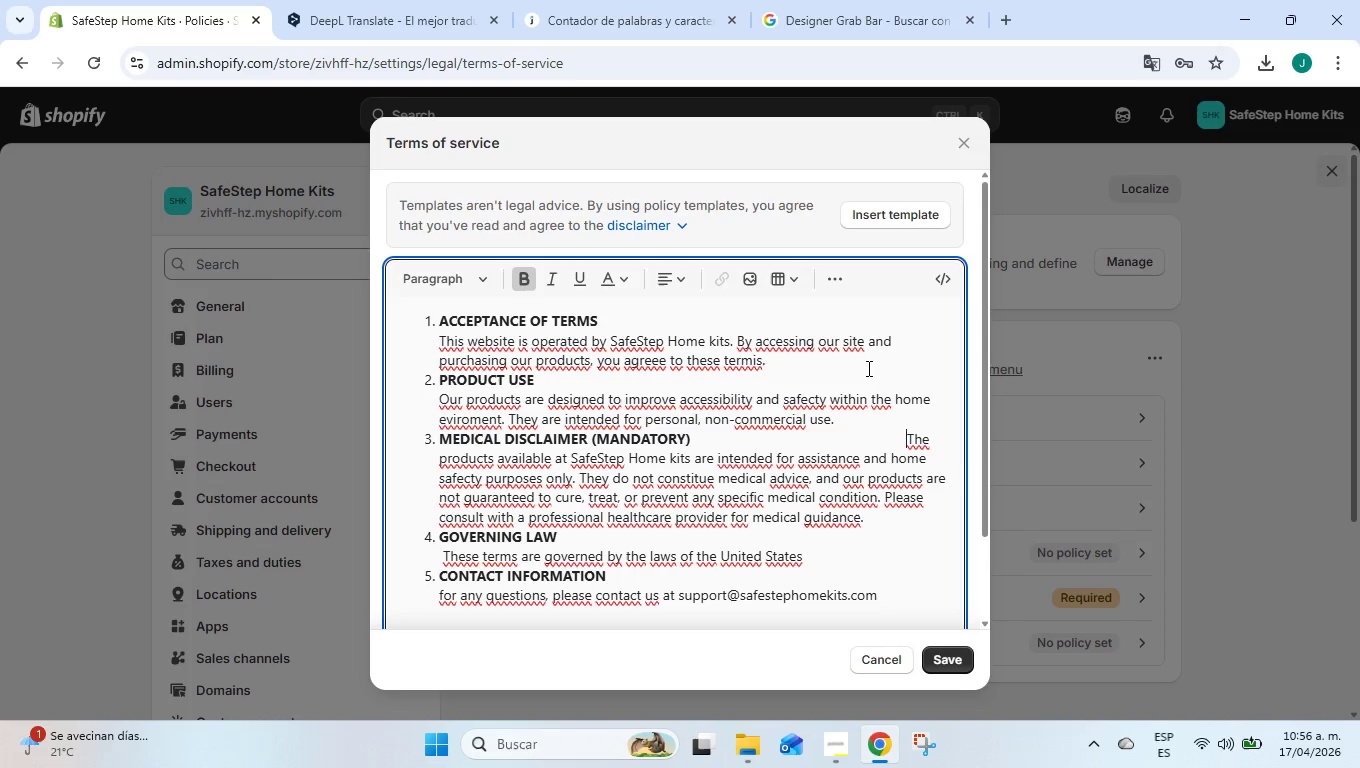 
key(Space)
 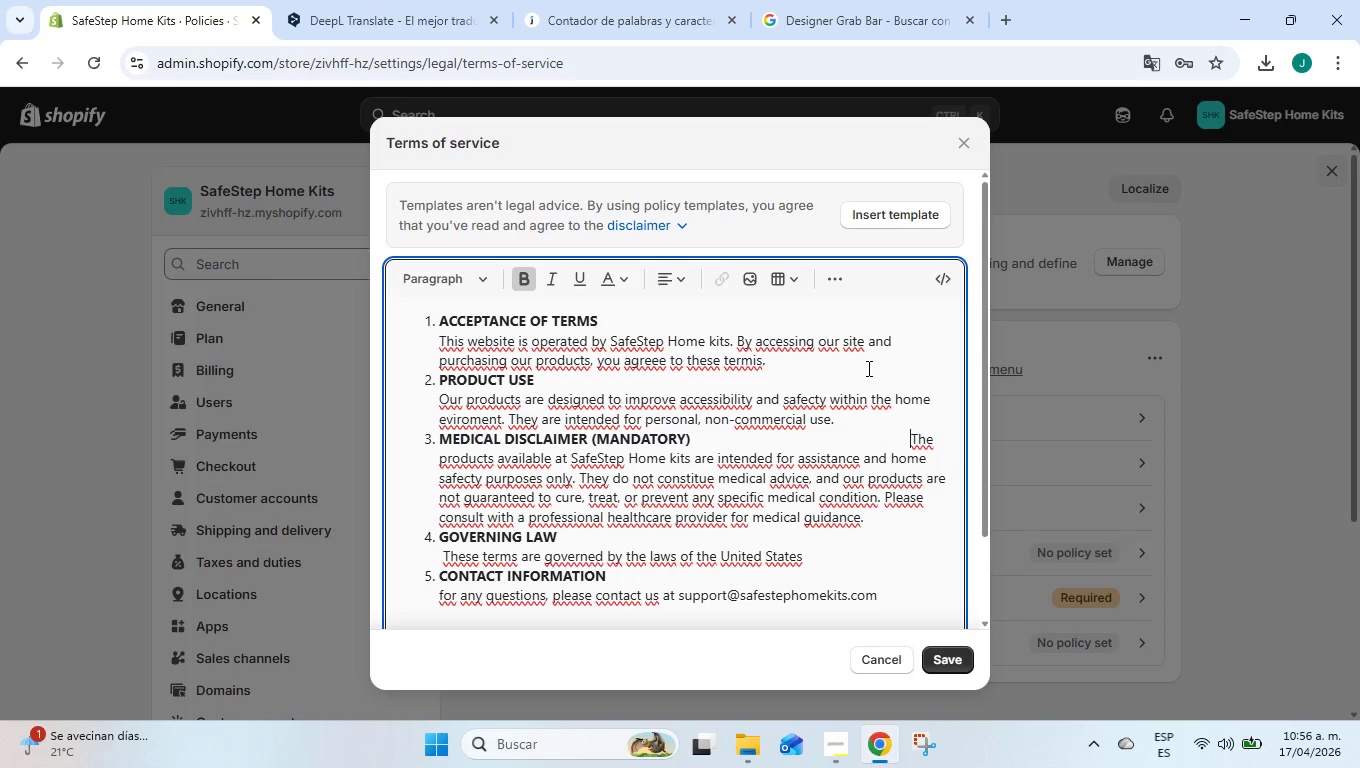 
key(Space)
 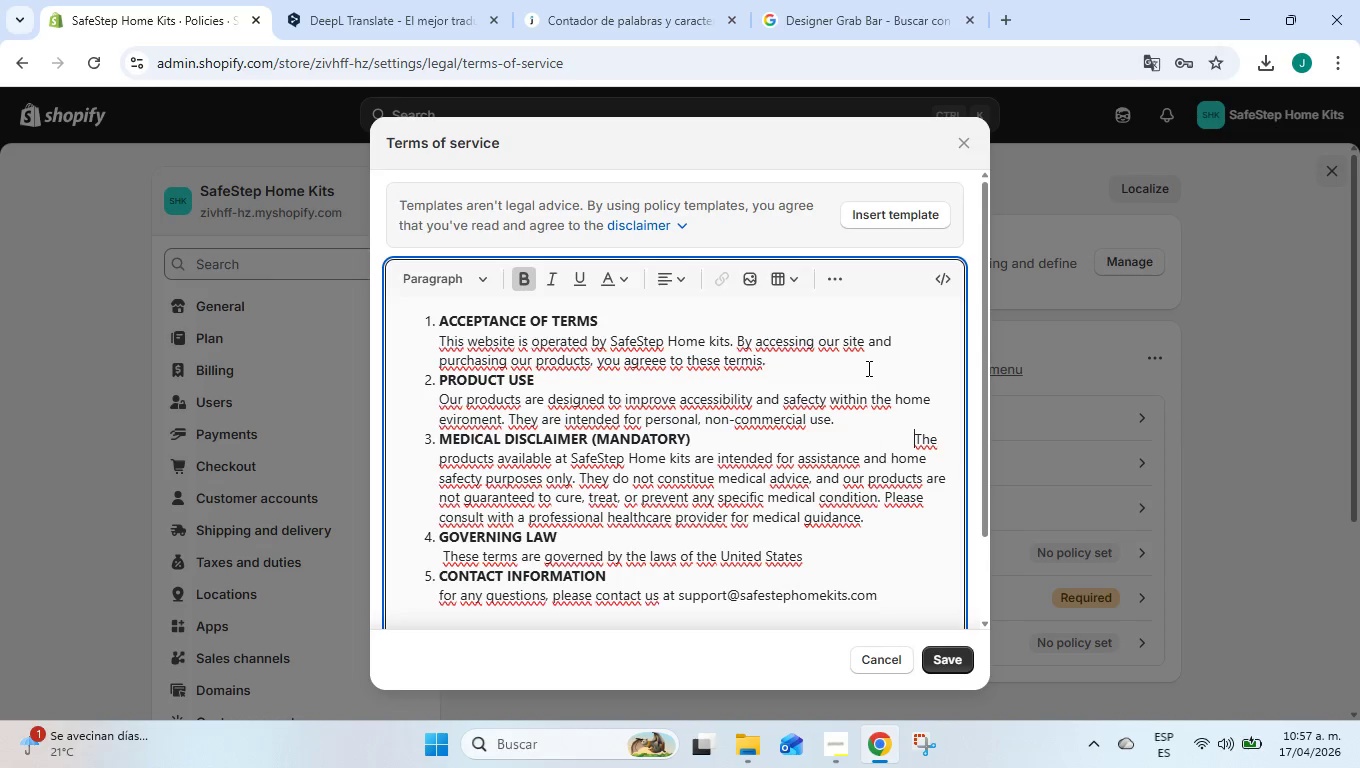 
key(Space)
 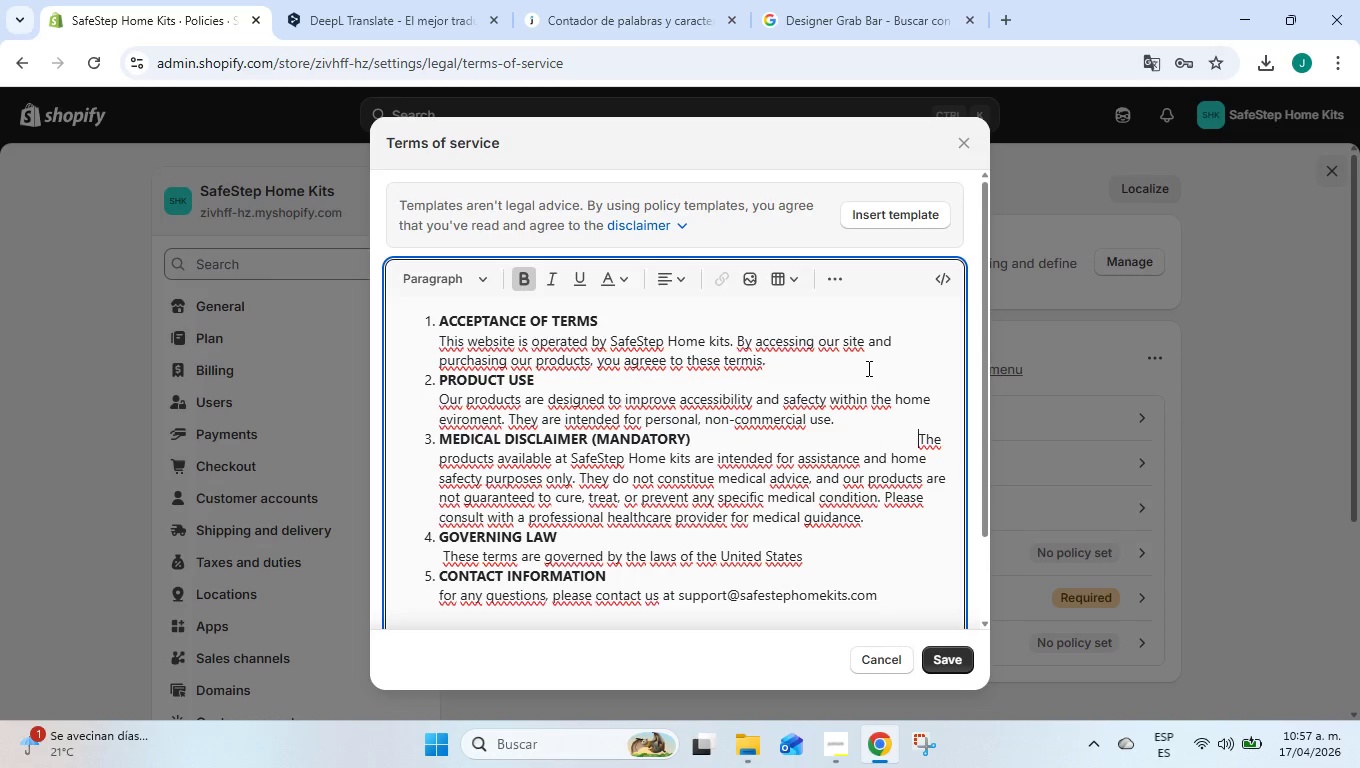 
key(Space)
 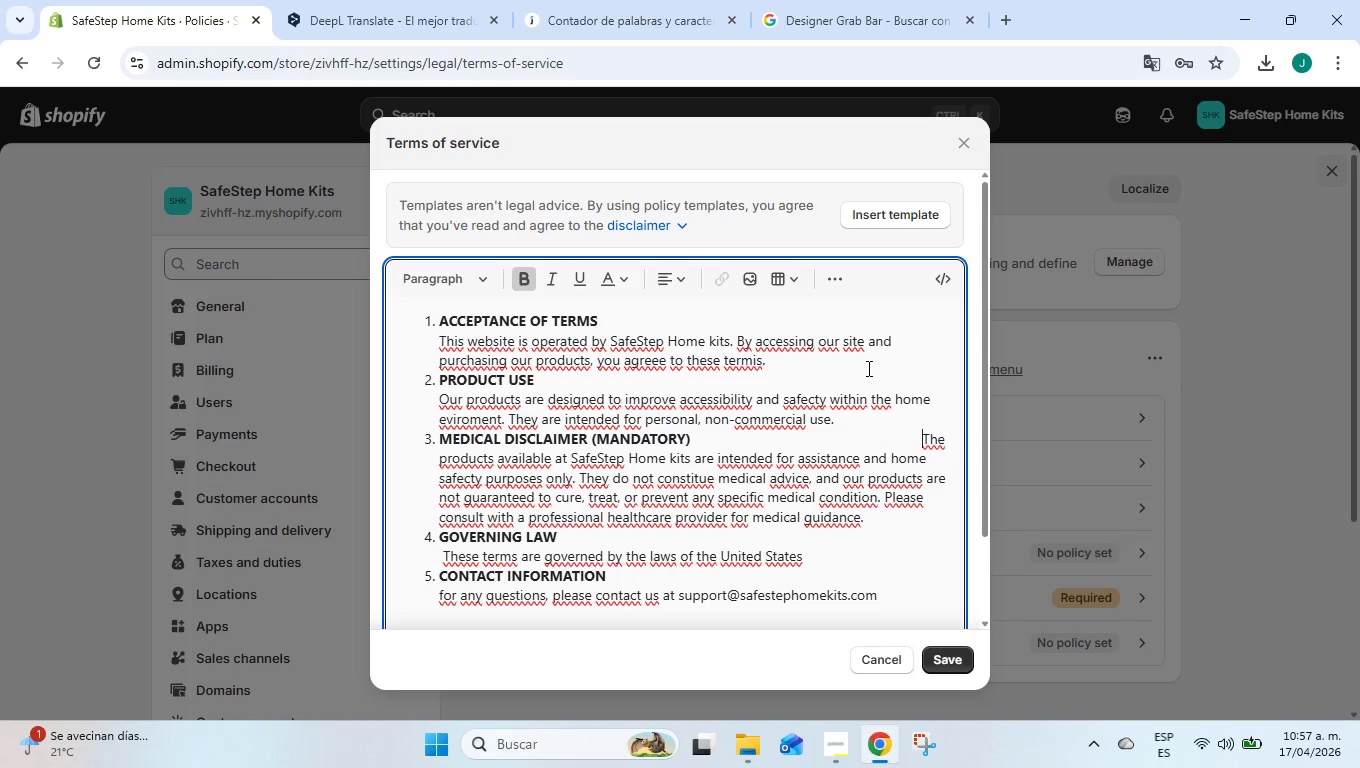 
key(Space)
 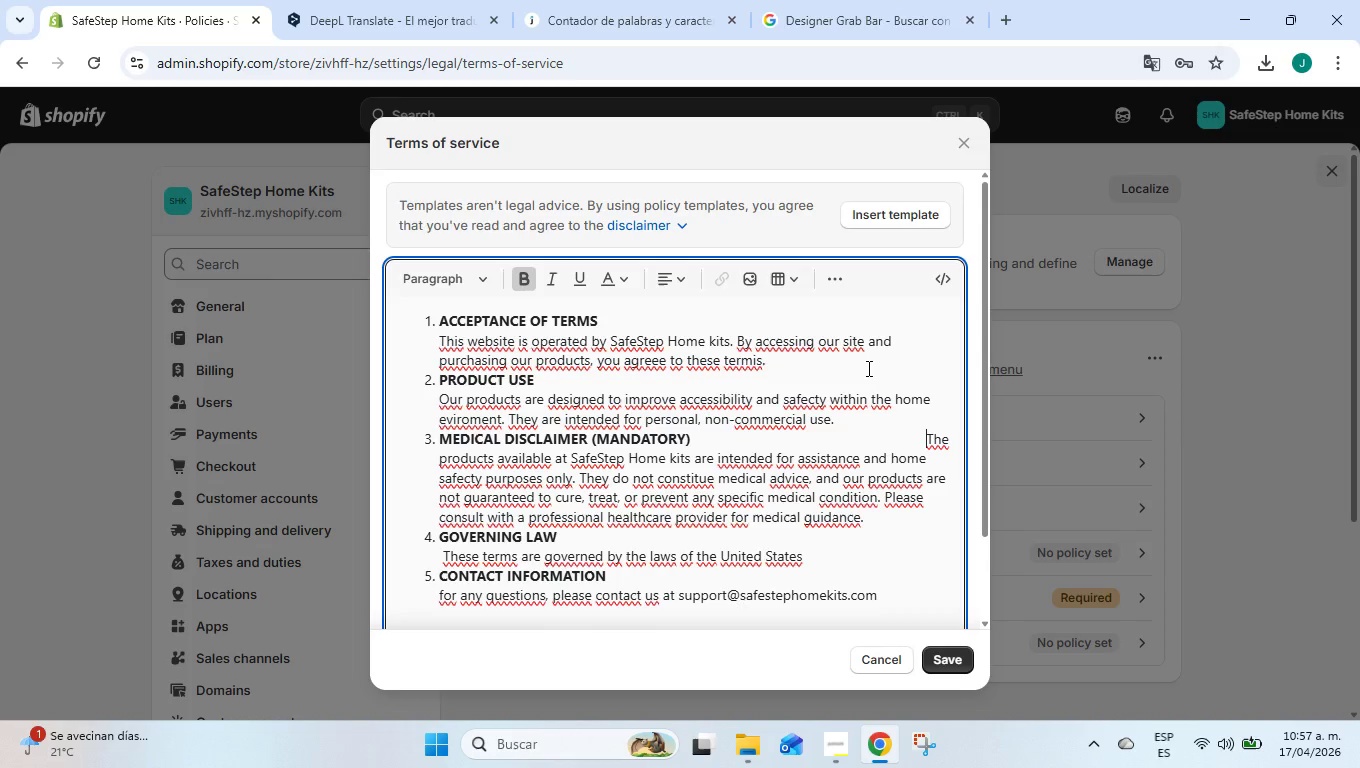 
key(Space)
 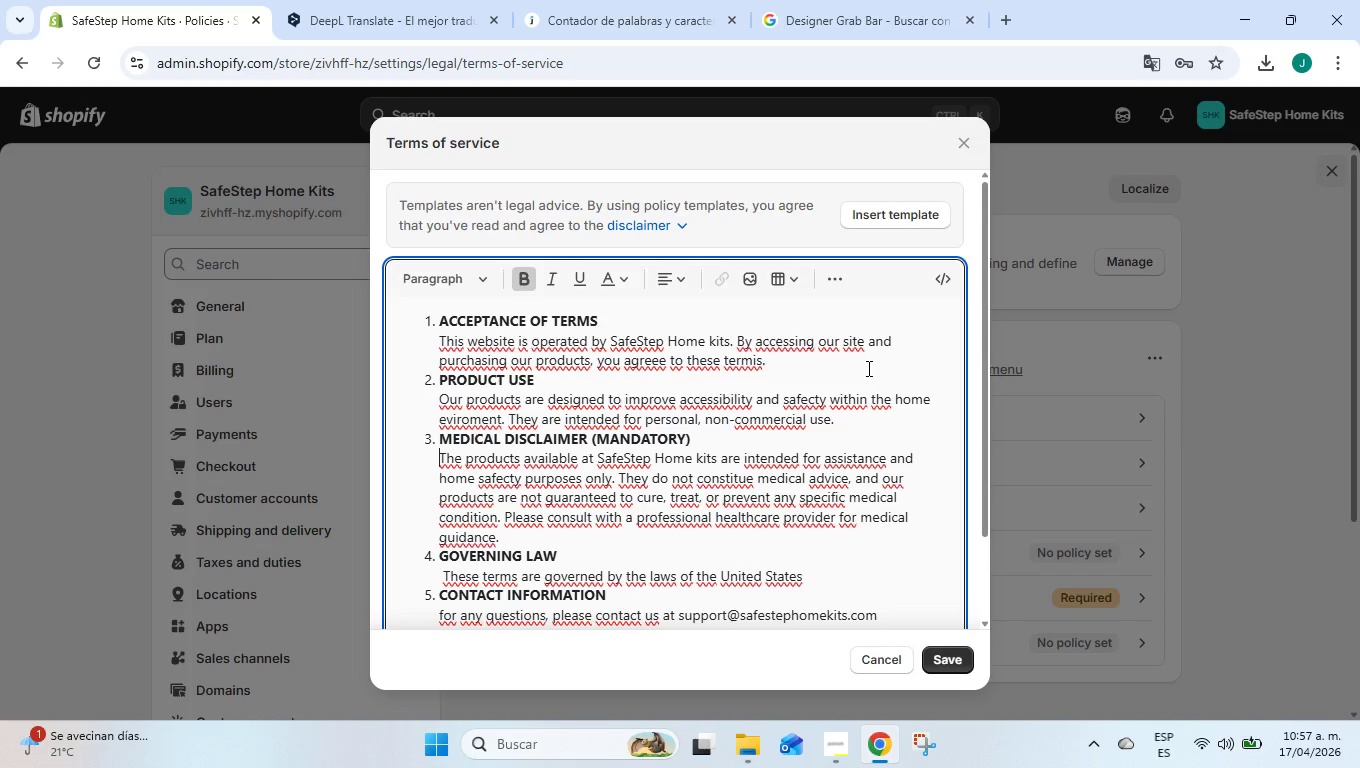 
key(Space)
 